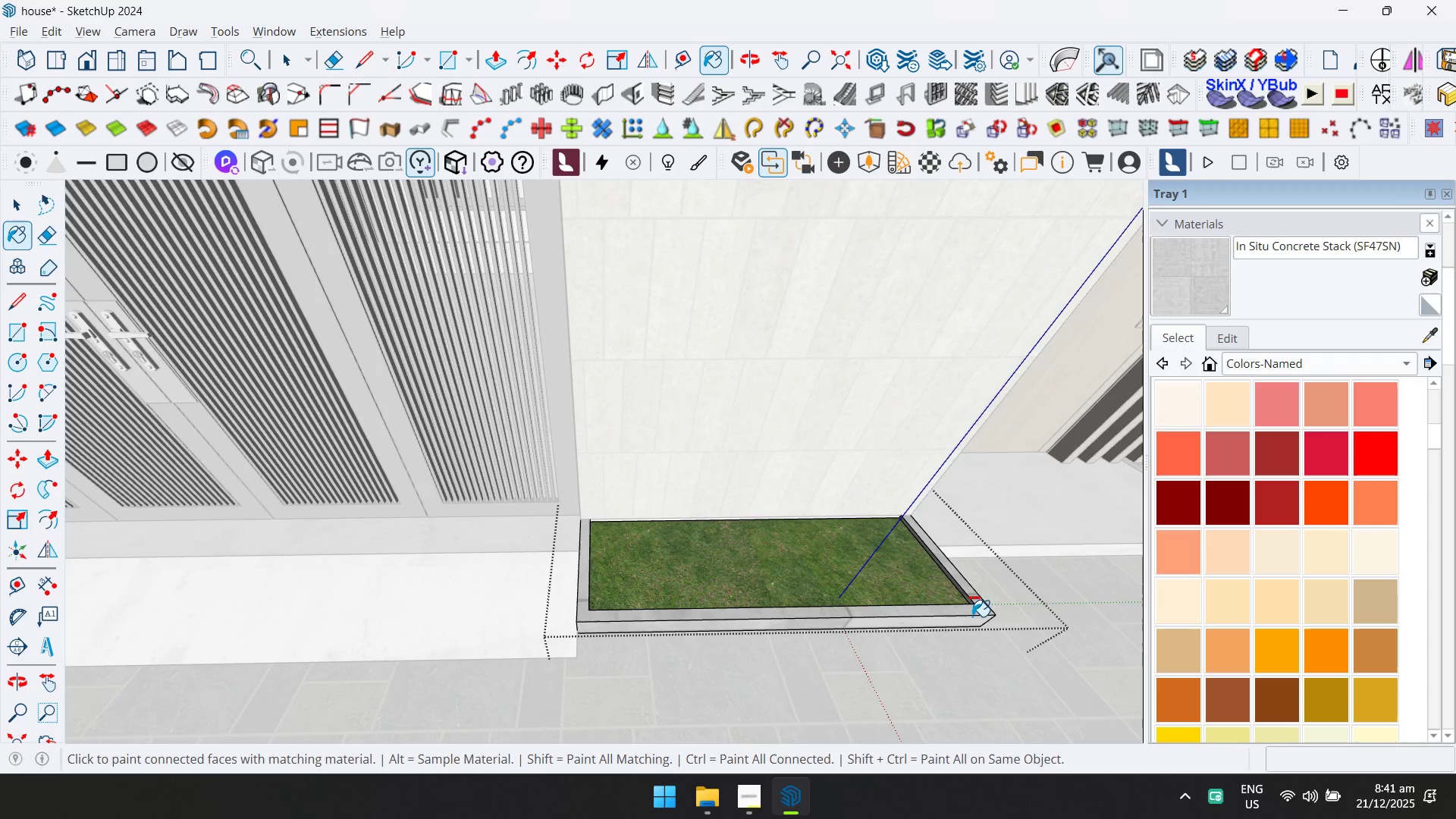 
key(Space)
 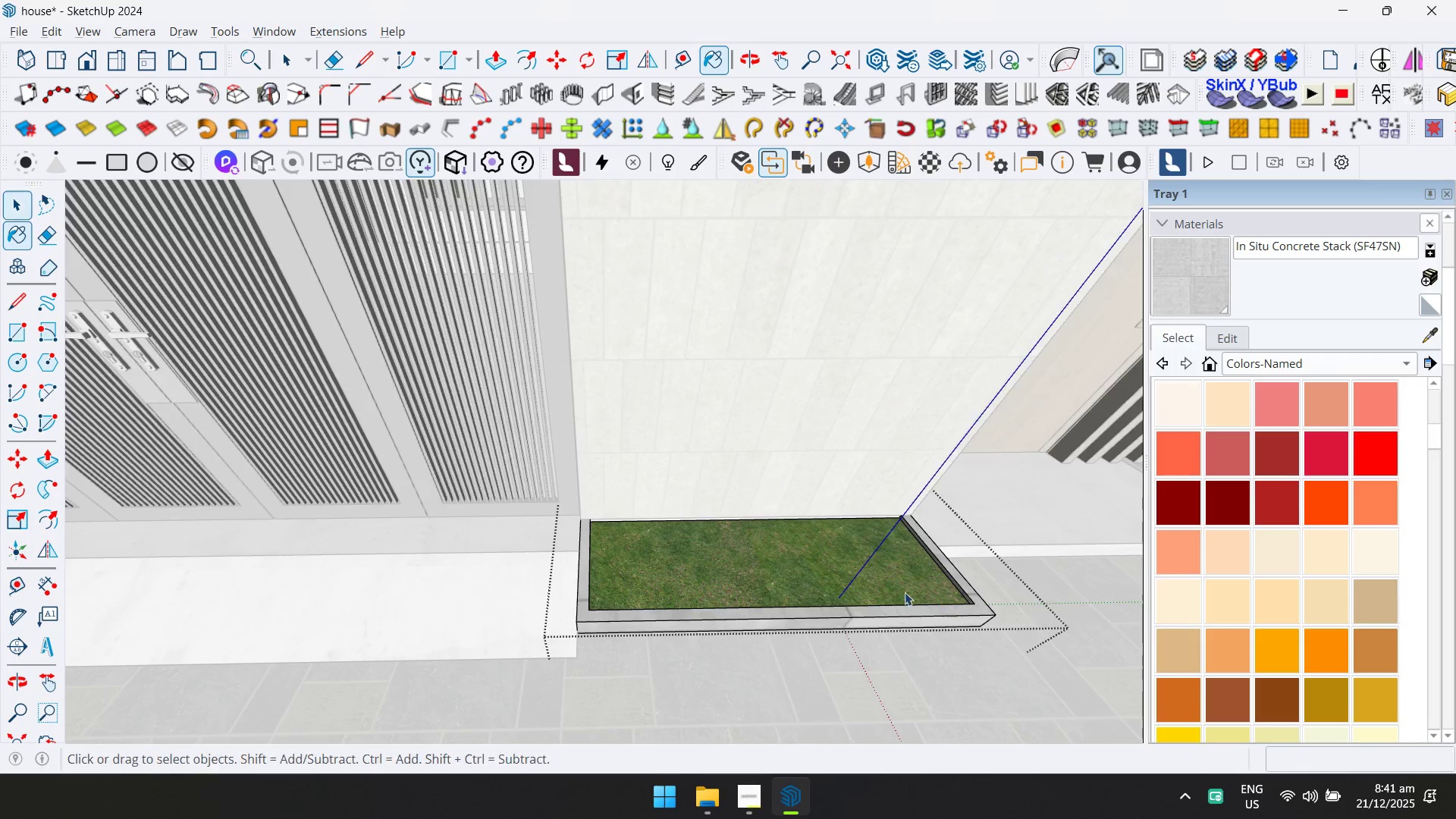 
key(Escape)
 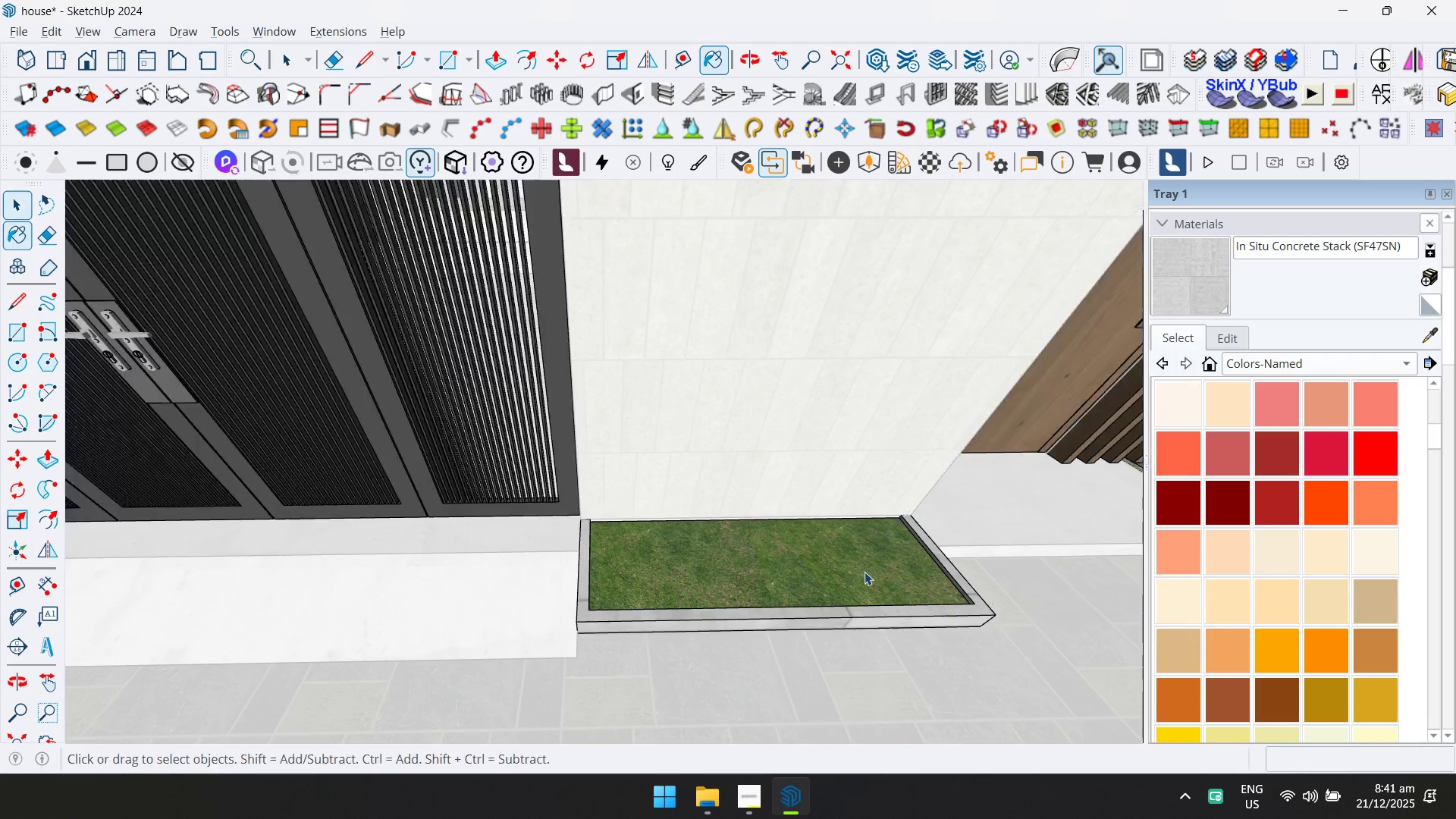 
key(Escape)
 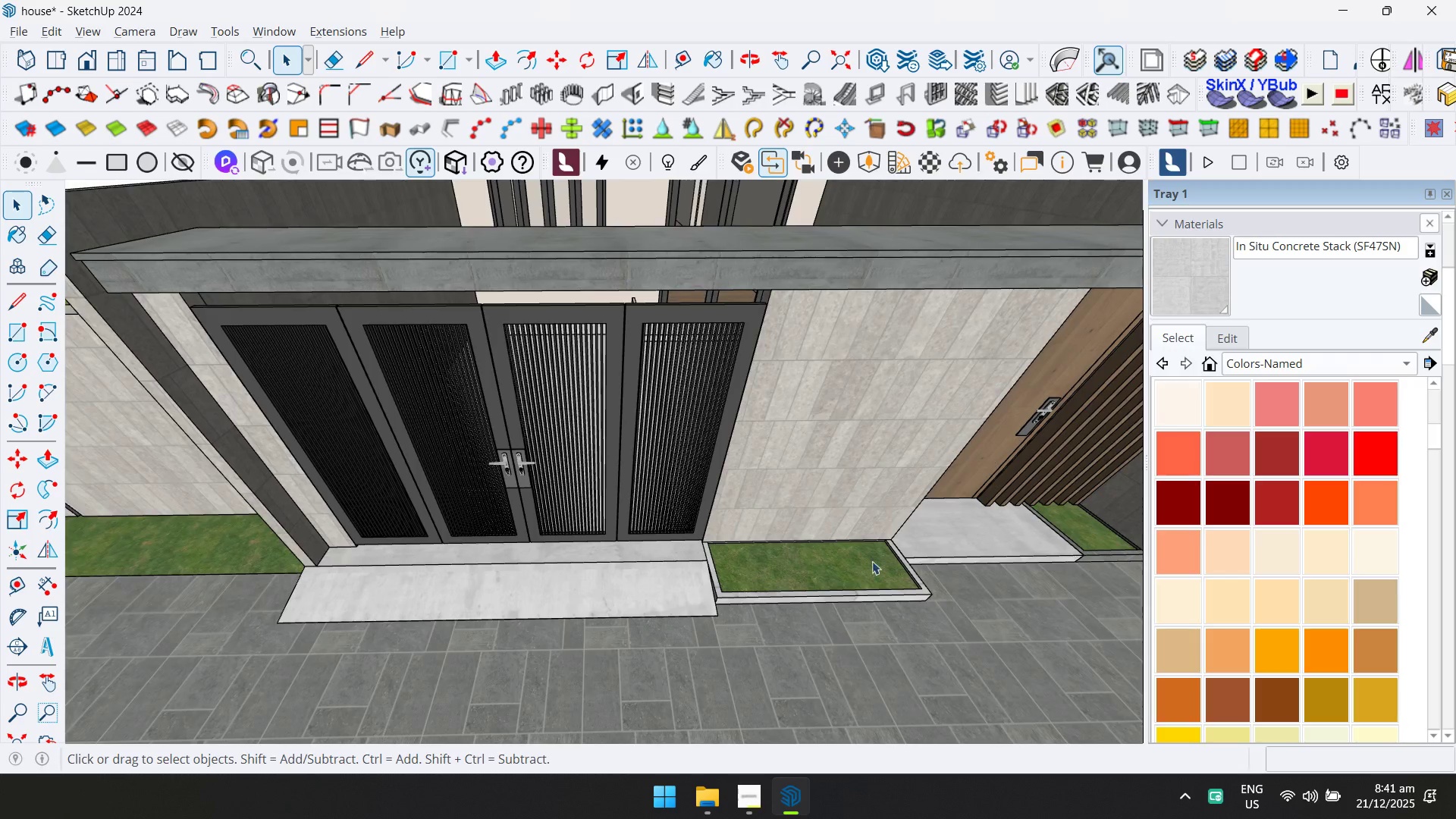 
key(Shift+ShiftLeft)
 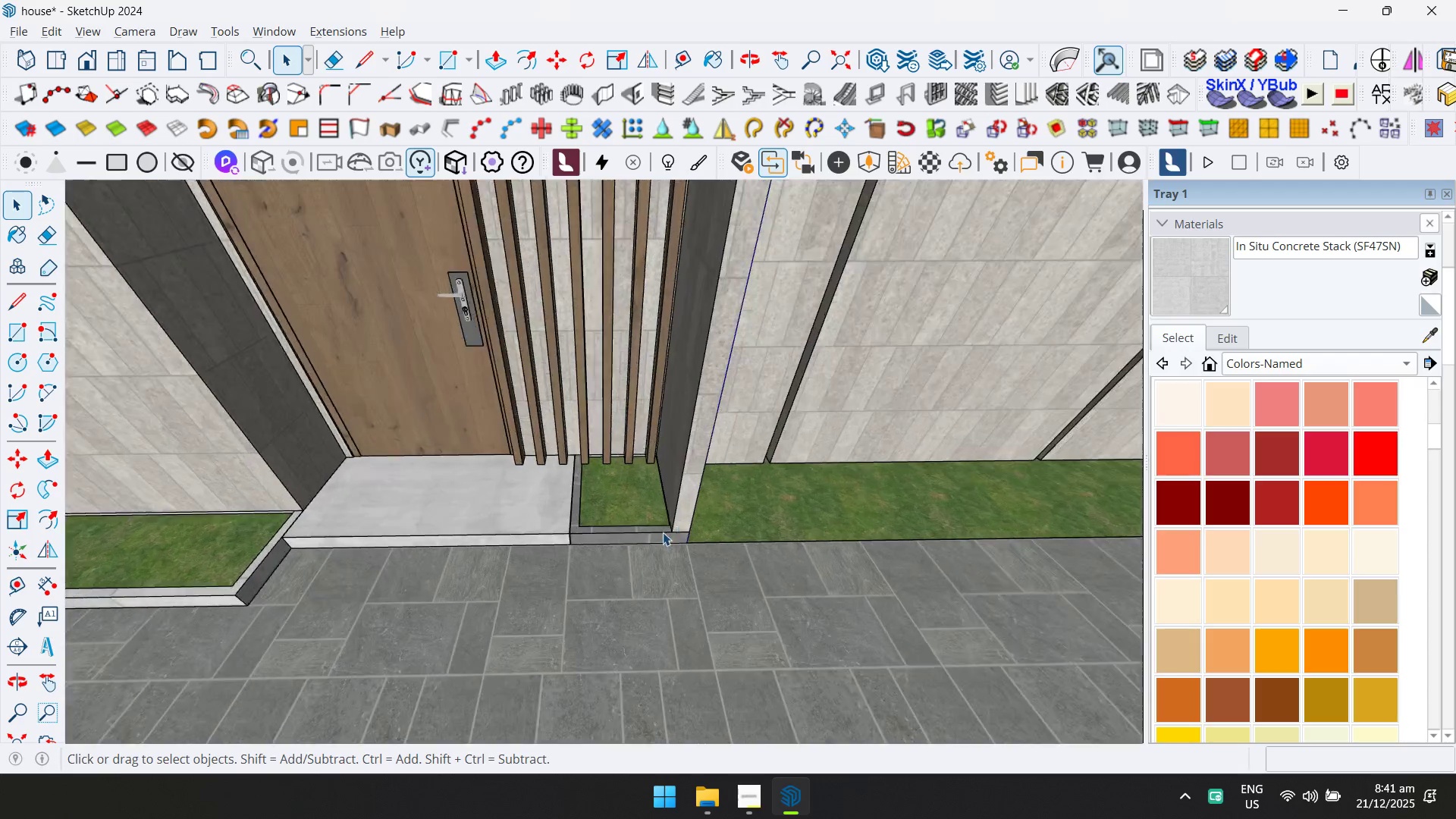 
double_click([656, 536])
 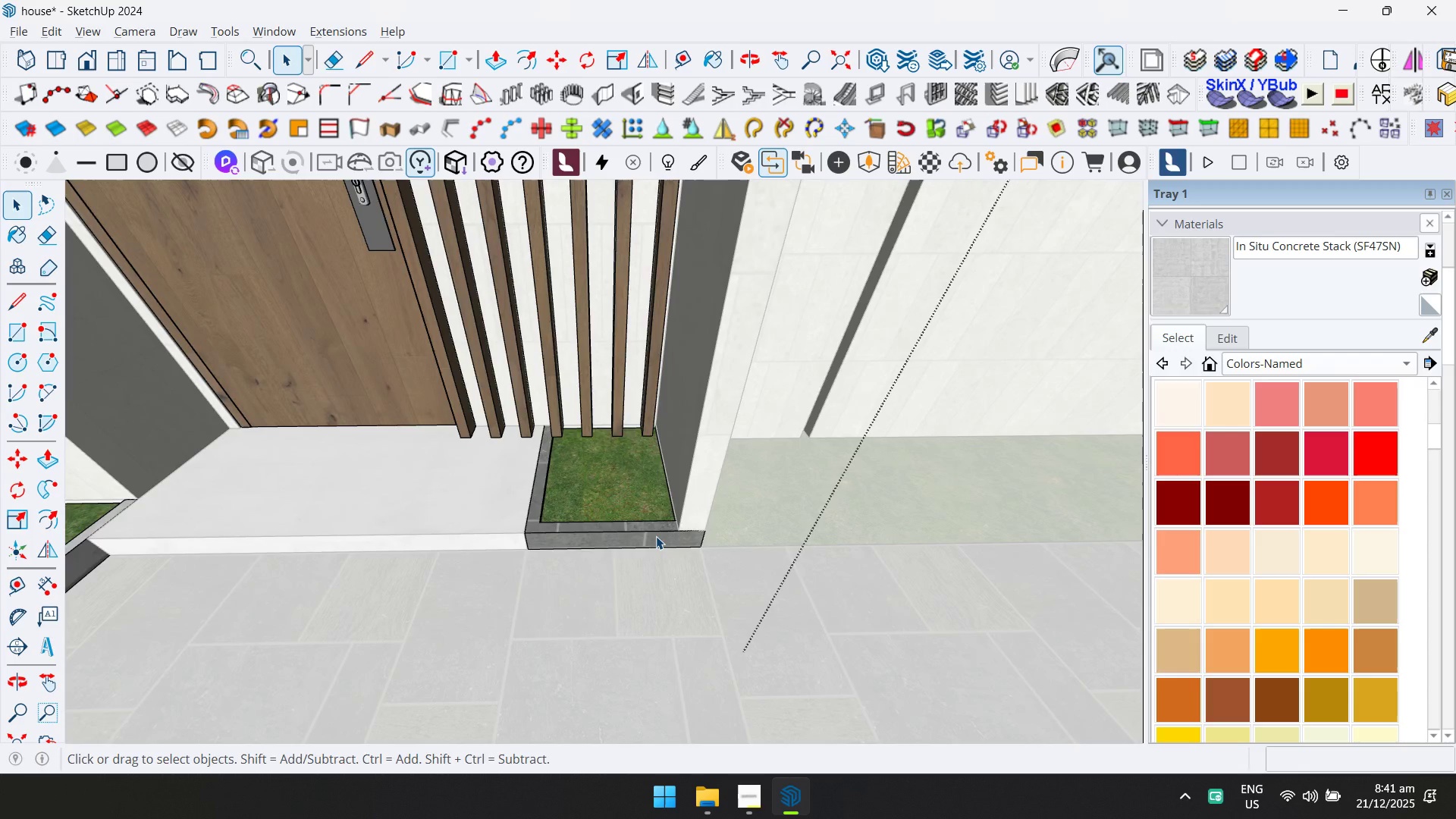 
scroll: coordinate [656, 536], scroll_direction: down, amount: 1.0
 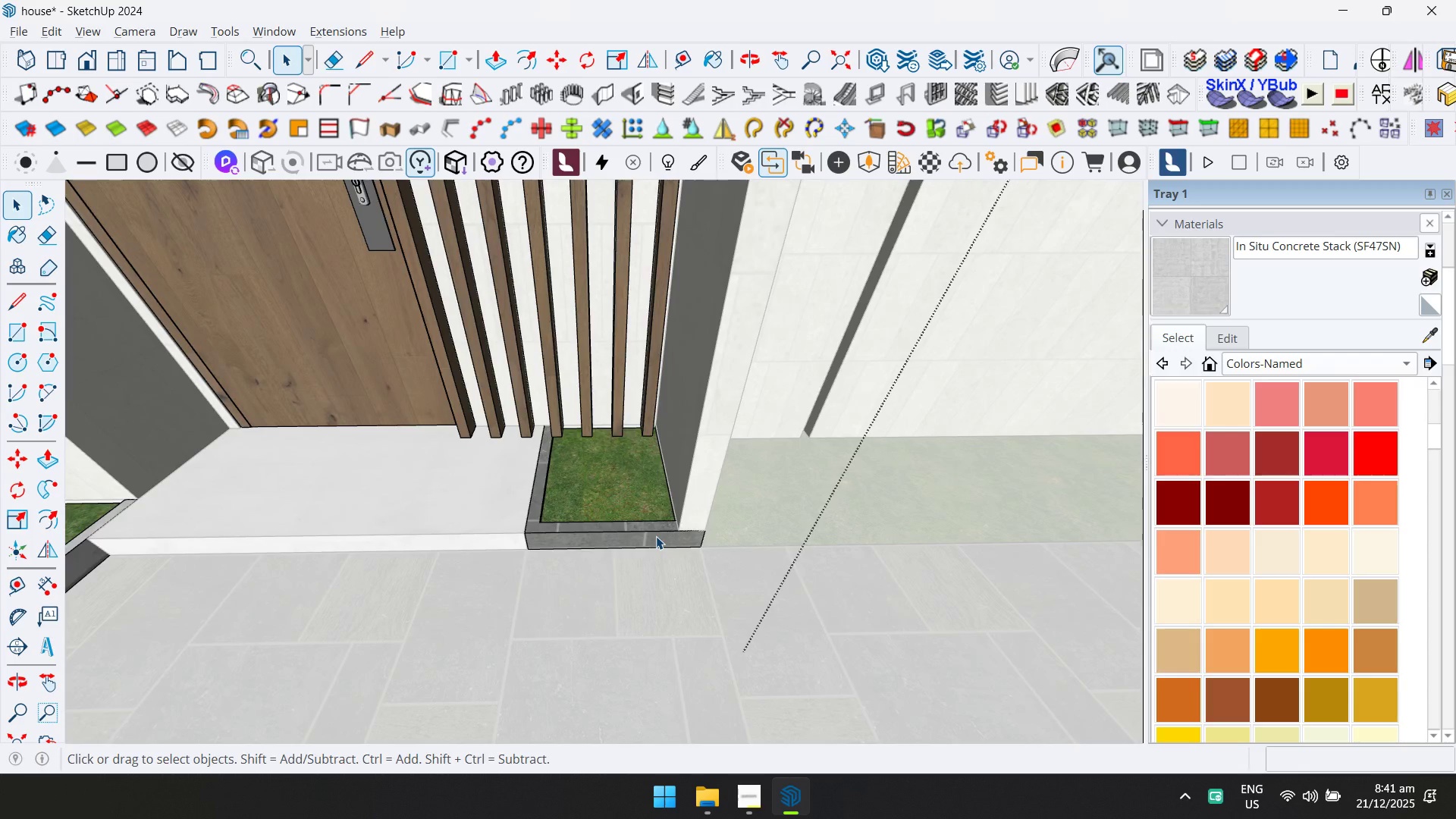 
triple_click([656, 536])
 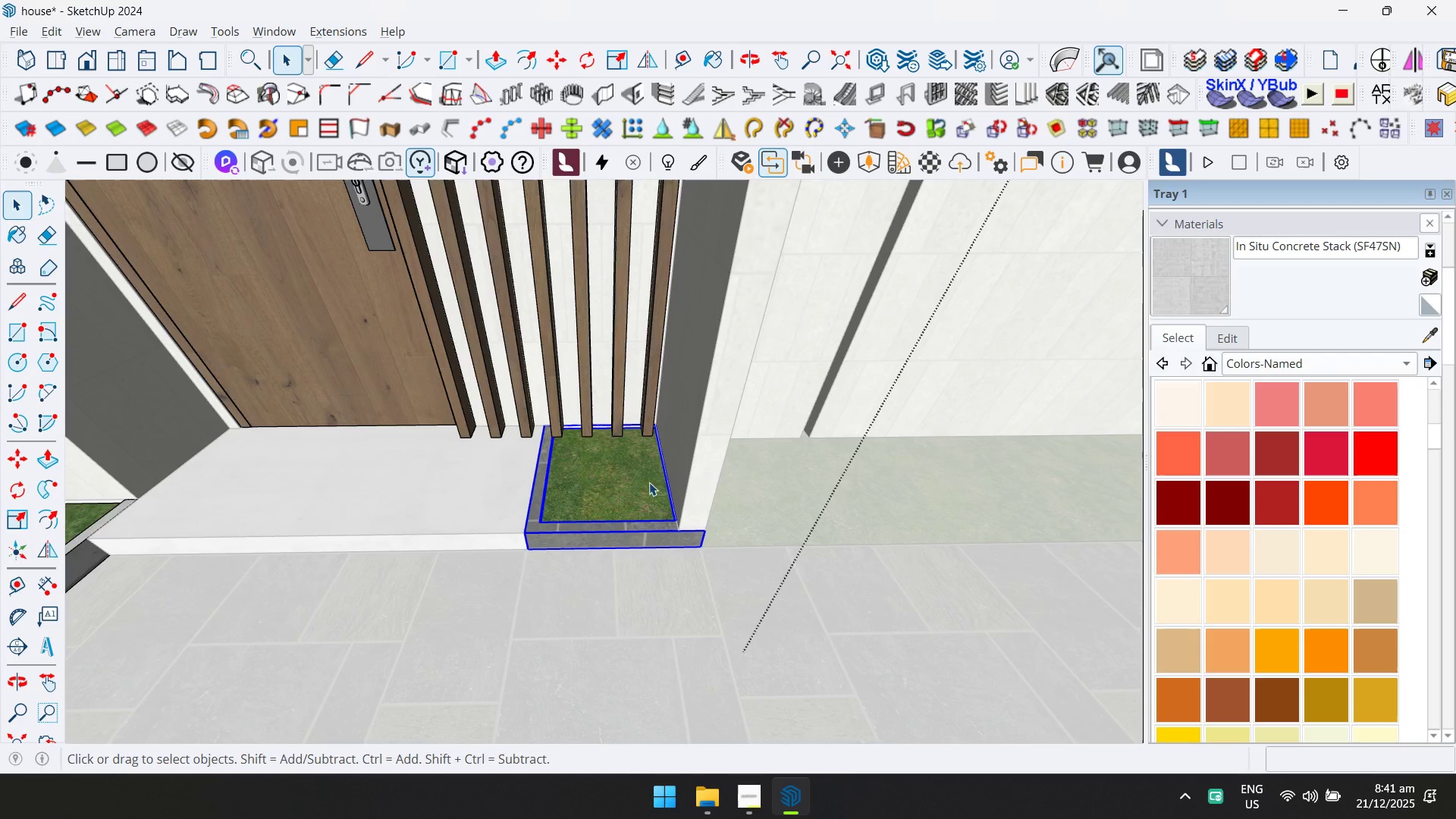 
double_click([636, 532])
 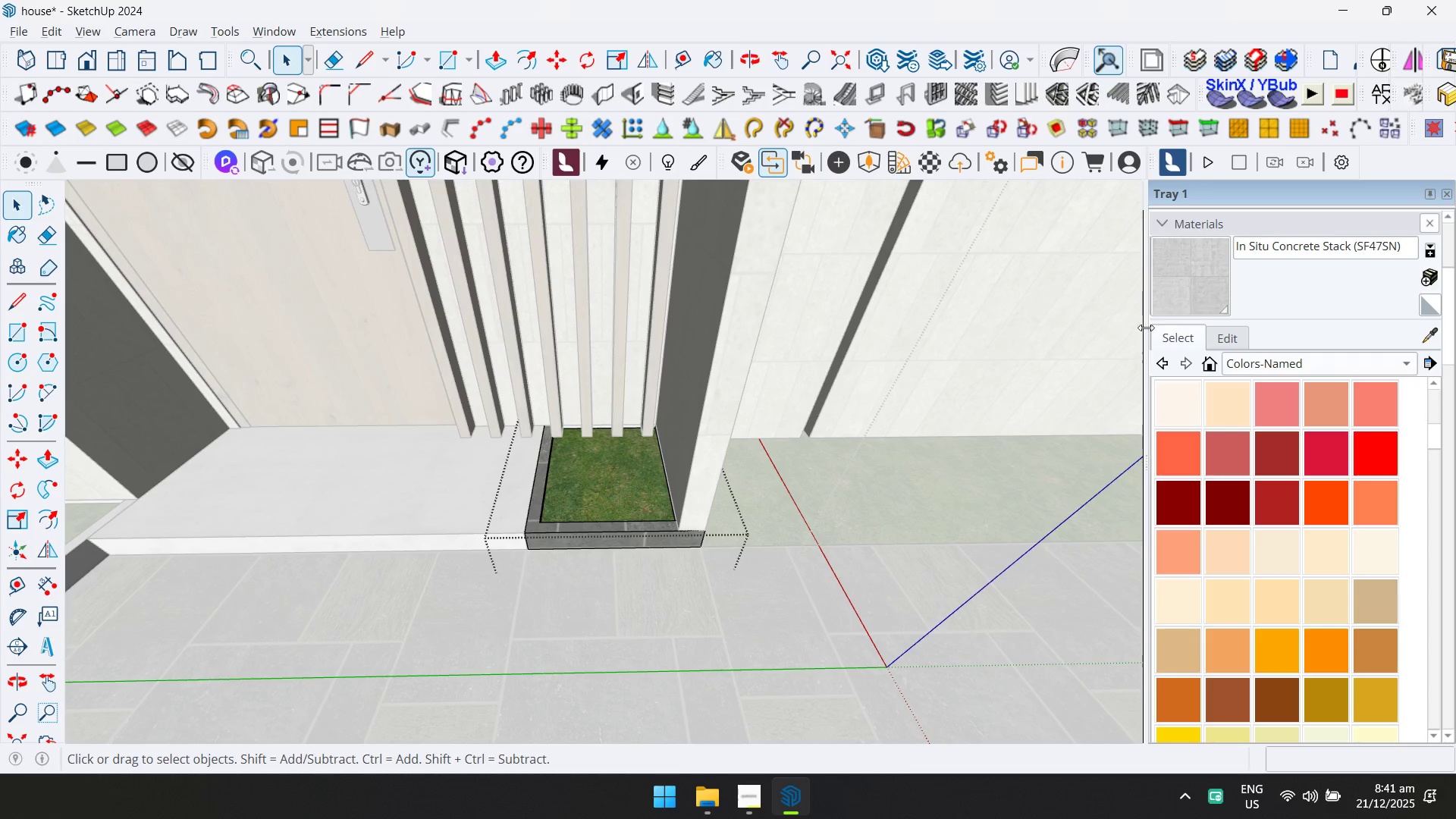 
left_click_drag(start_coordinate=[1200, 284], to_coordinate=[1193, 289])
 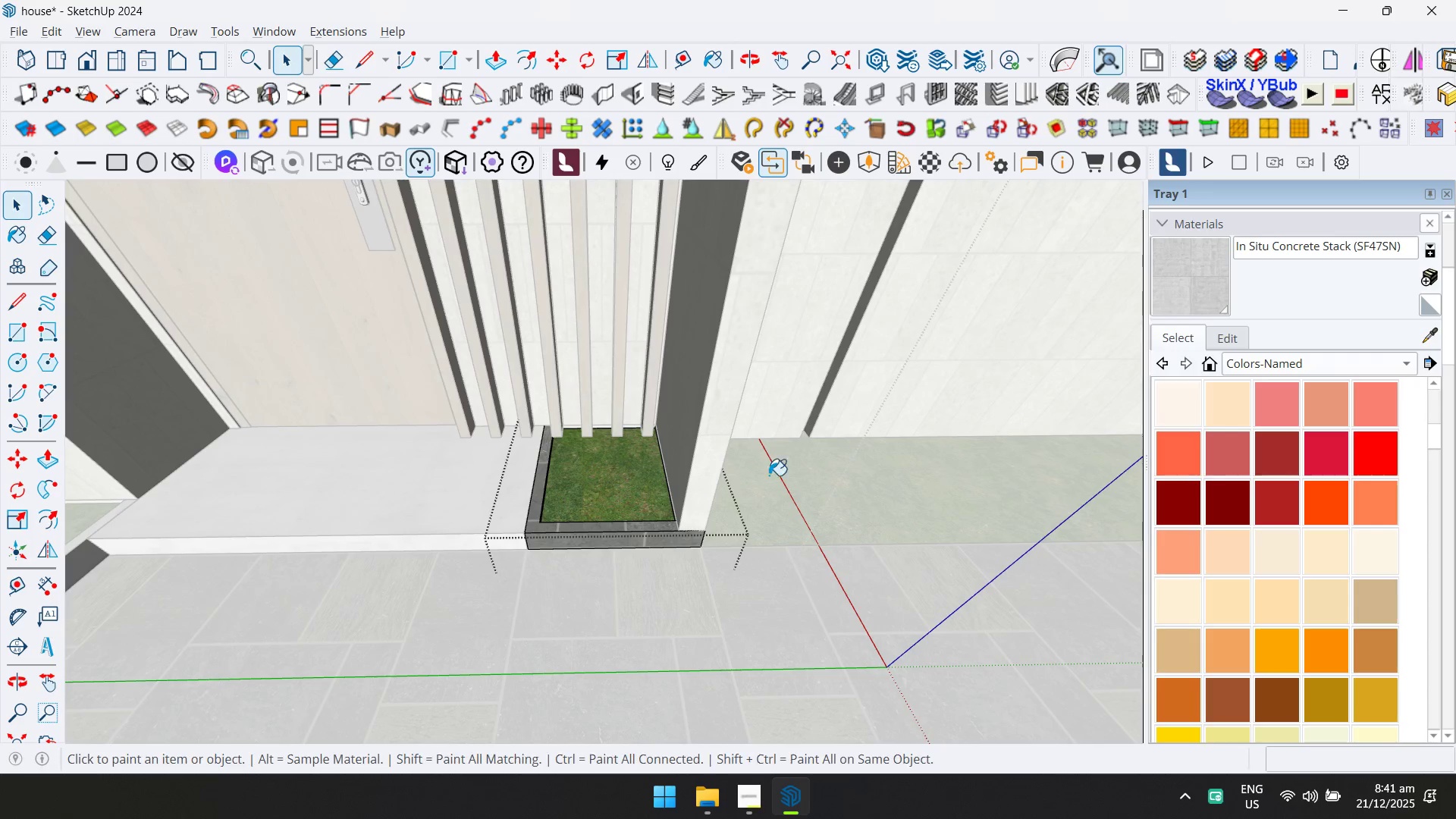 
hold_key(key=ControlLeft, duration=0.91)
left_click([608, 526])
 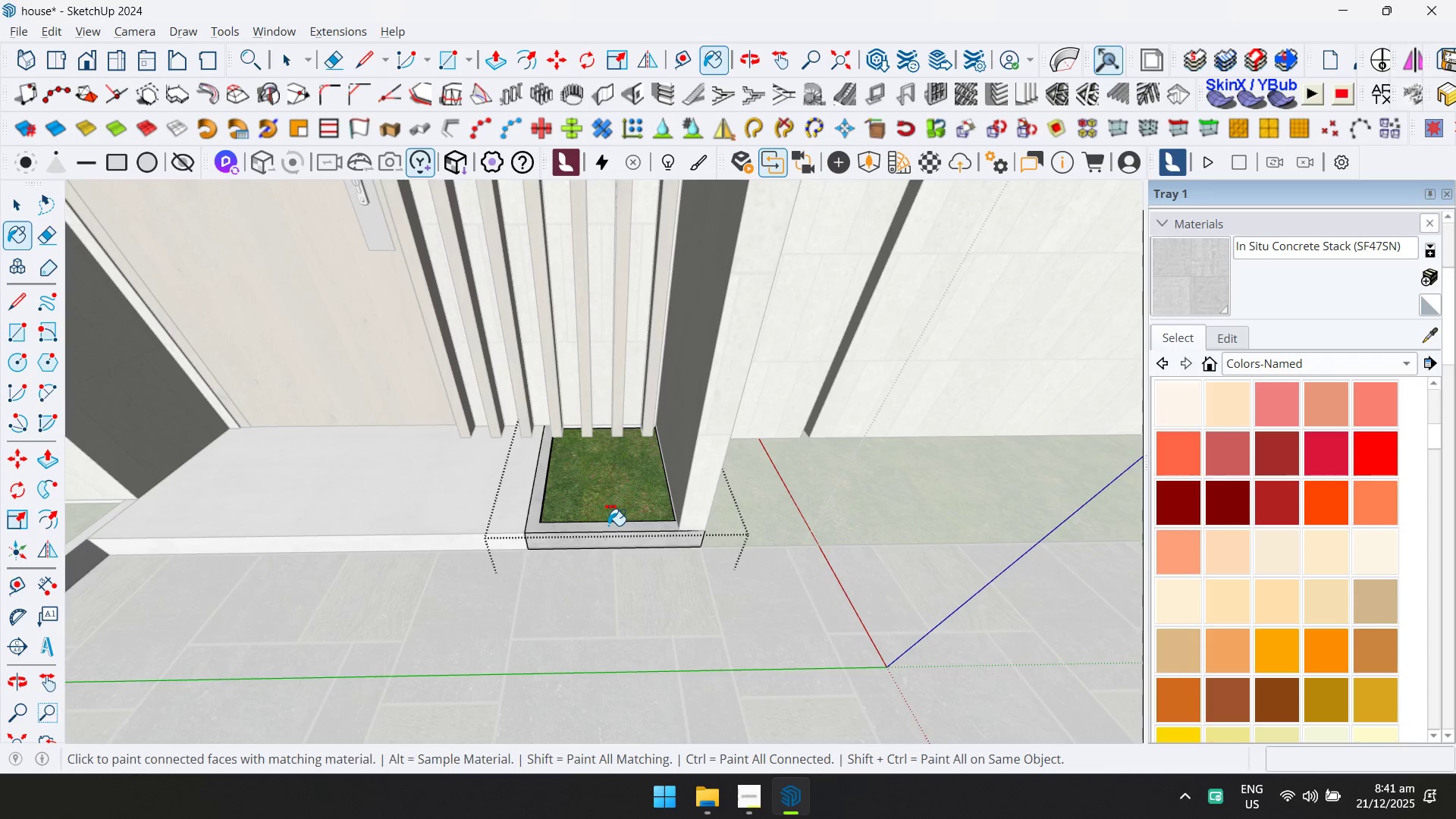 
key(Space)
 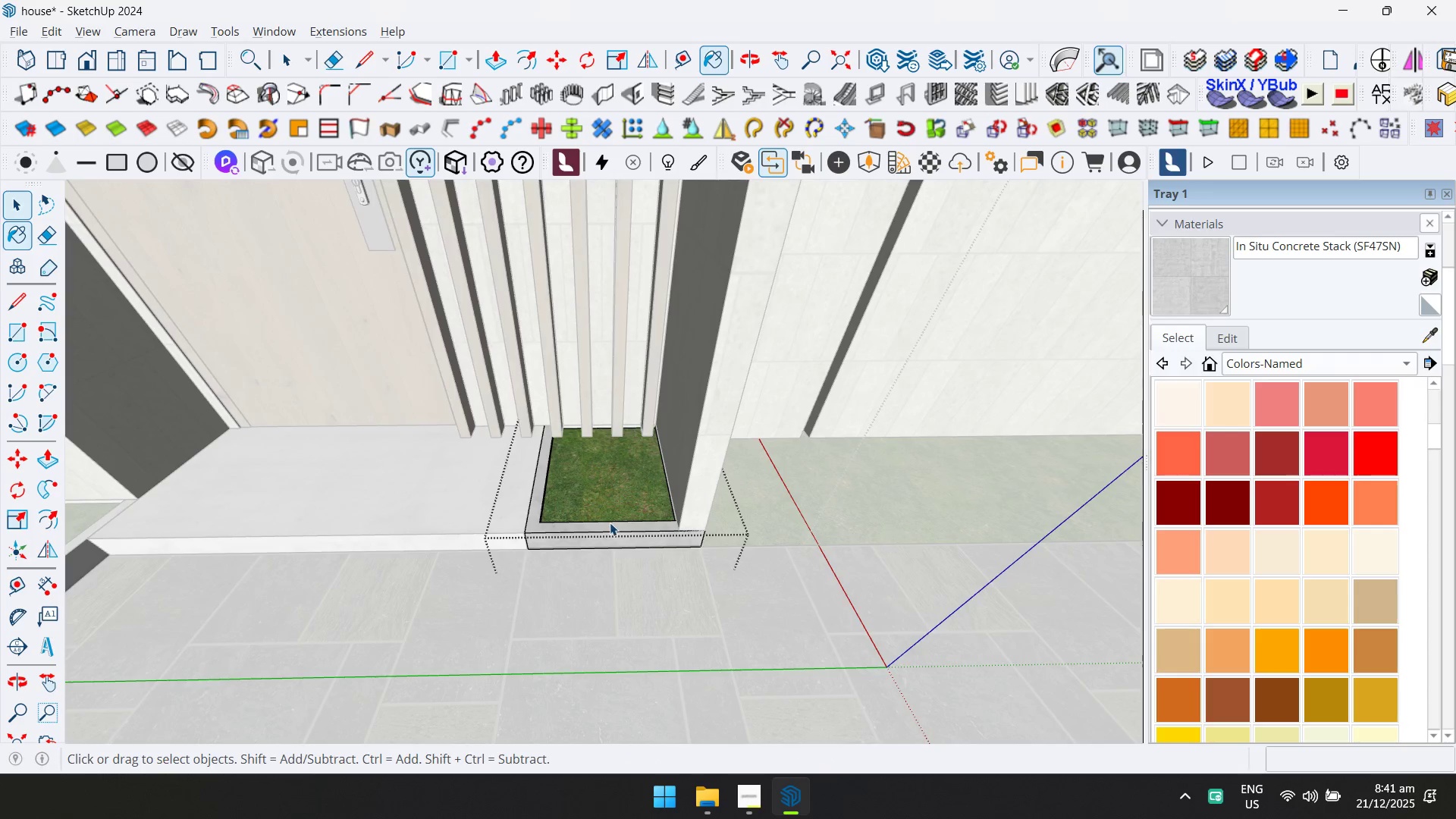 
key(Escape)
 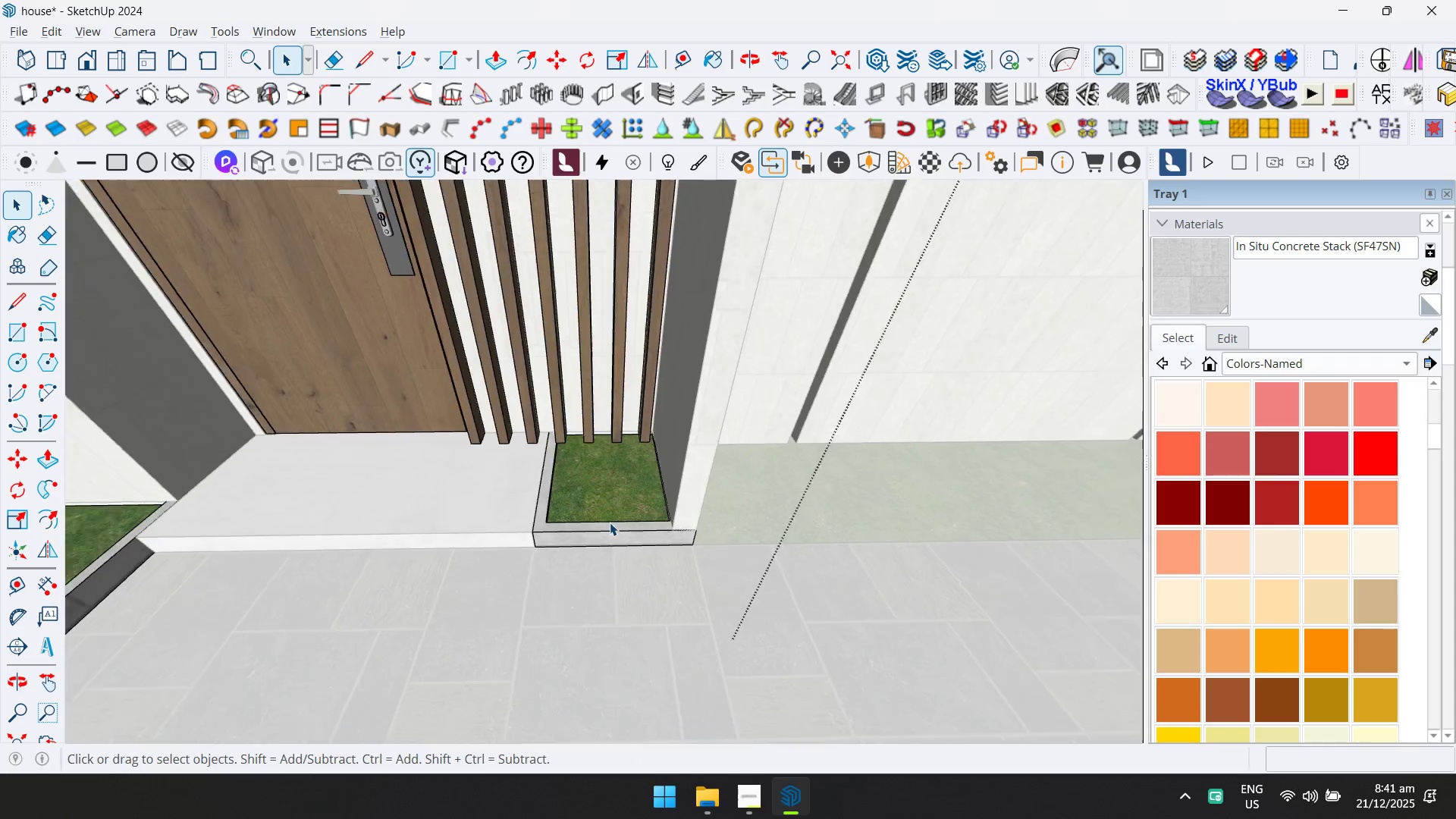 
key(Escape)
 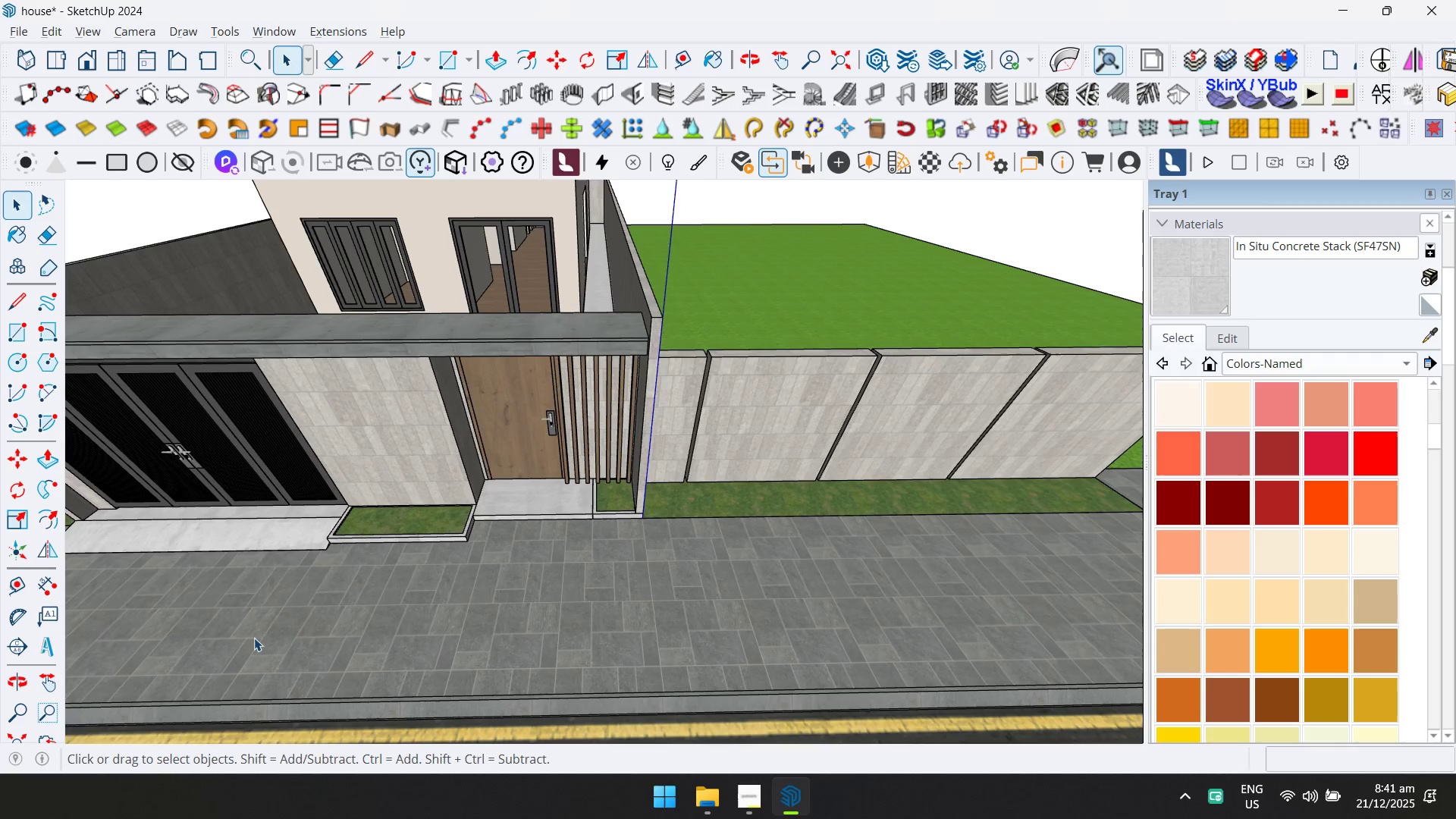 
scroll: coordinate [371, 497], scroll_direction: down, amount: 19.0
 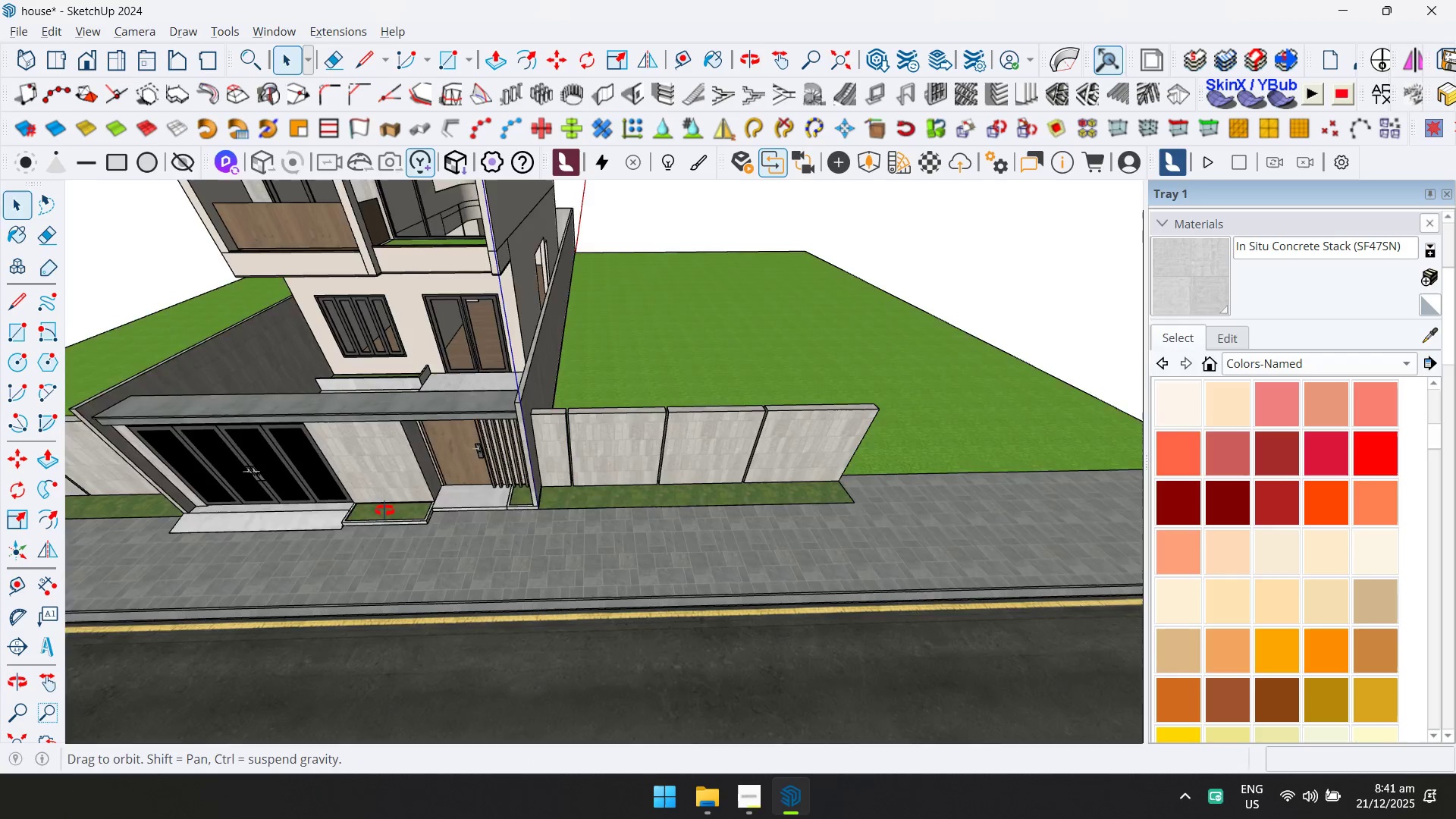 
key(Shift+ShiftLeft)
 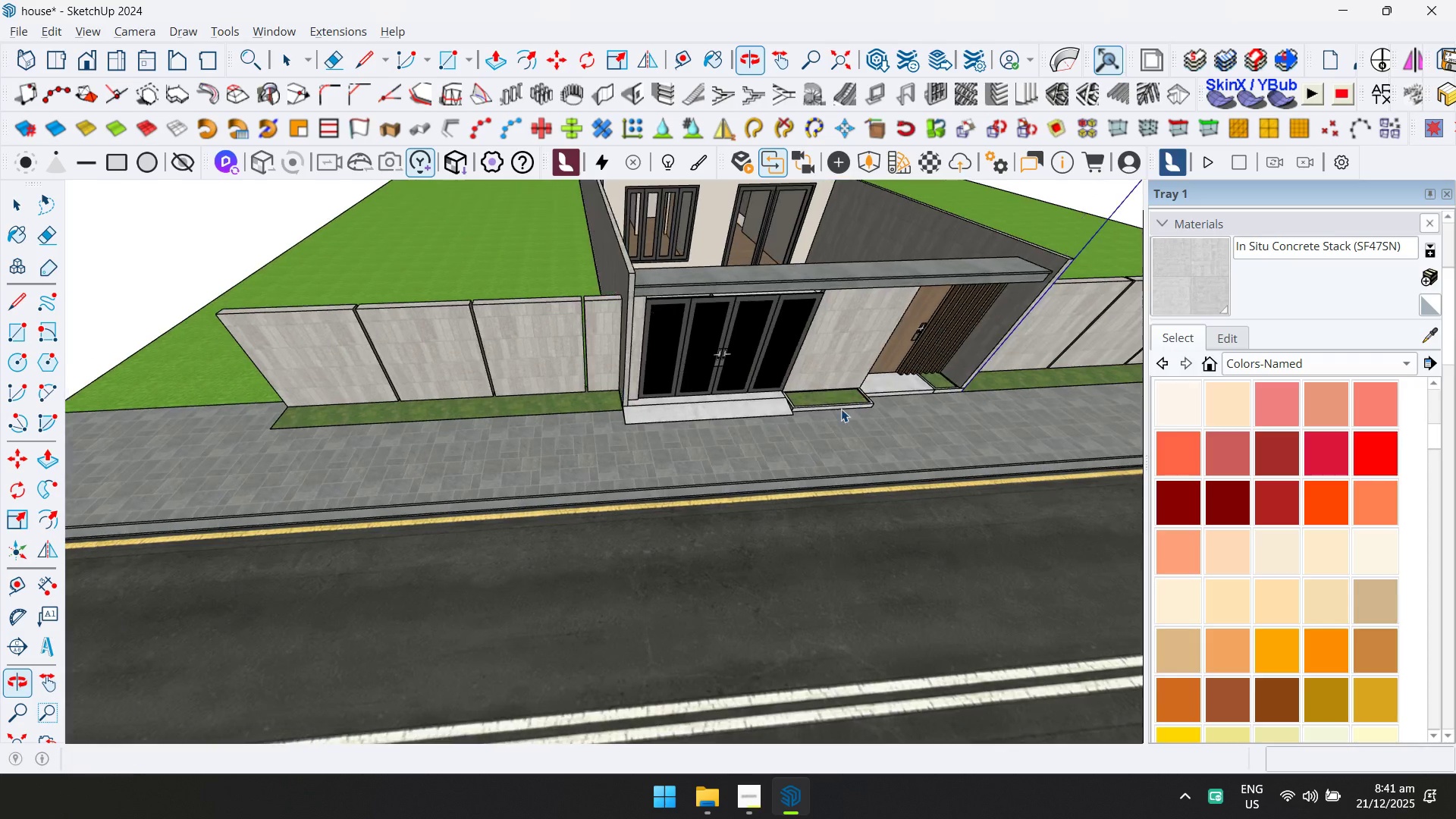 
double_click([709, 458])
 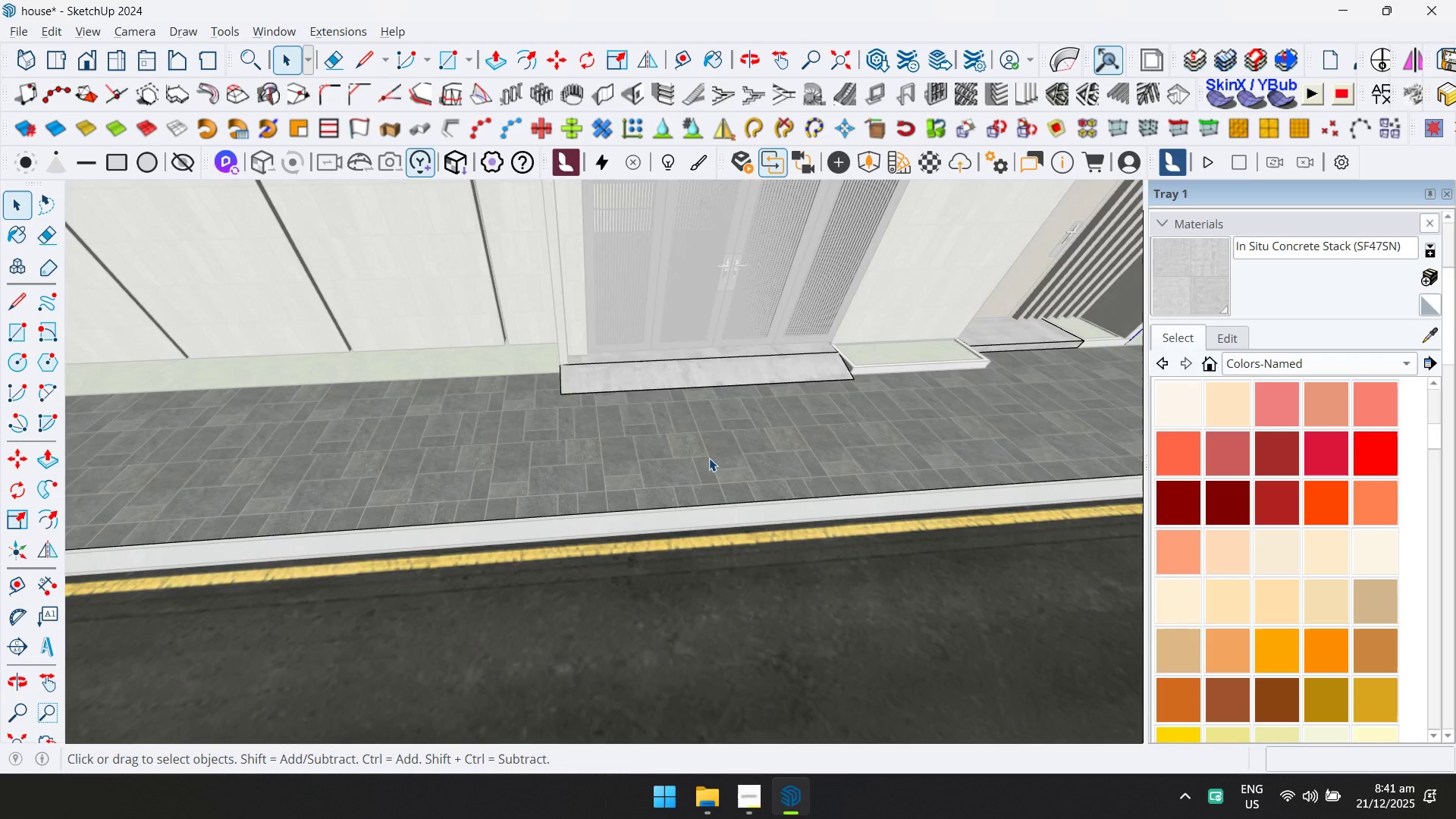 
scroll: coordinate [696, 472], scroll_direction: up, amount: 6.0
 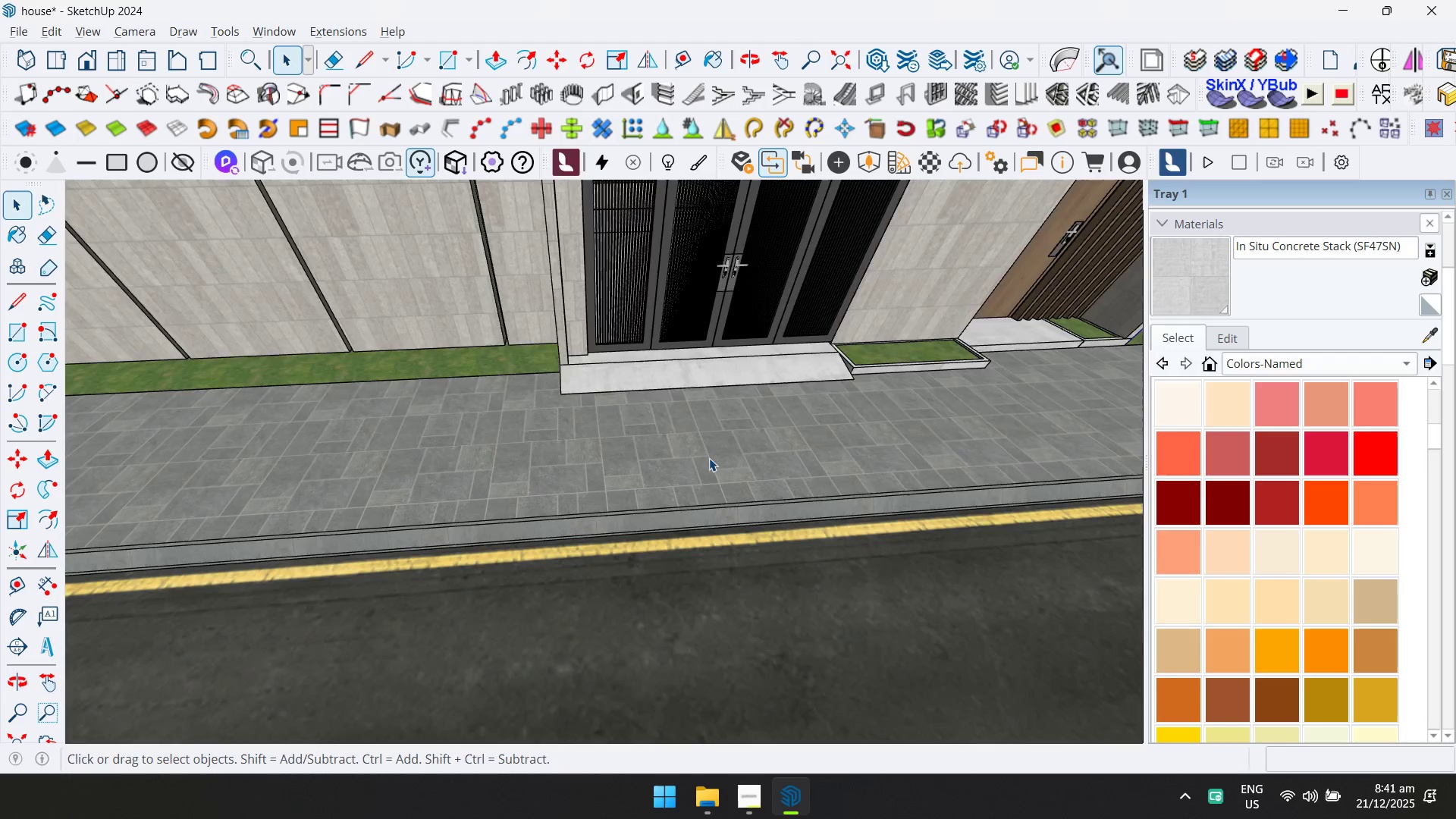 
triple_click([710, 458])
 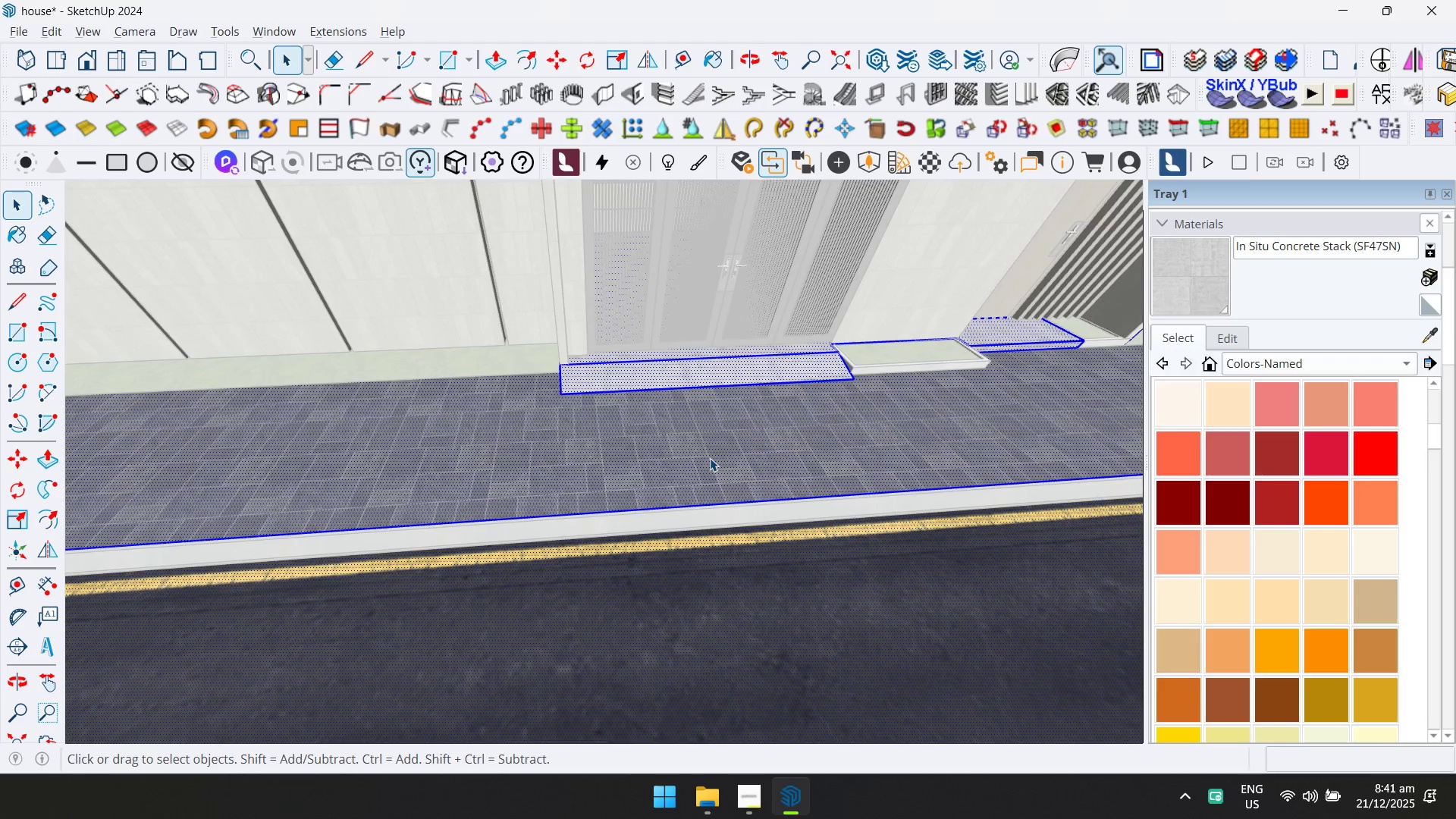 
key(Shift+ShiftLeft)
 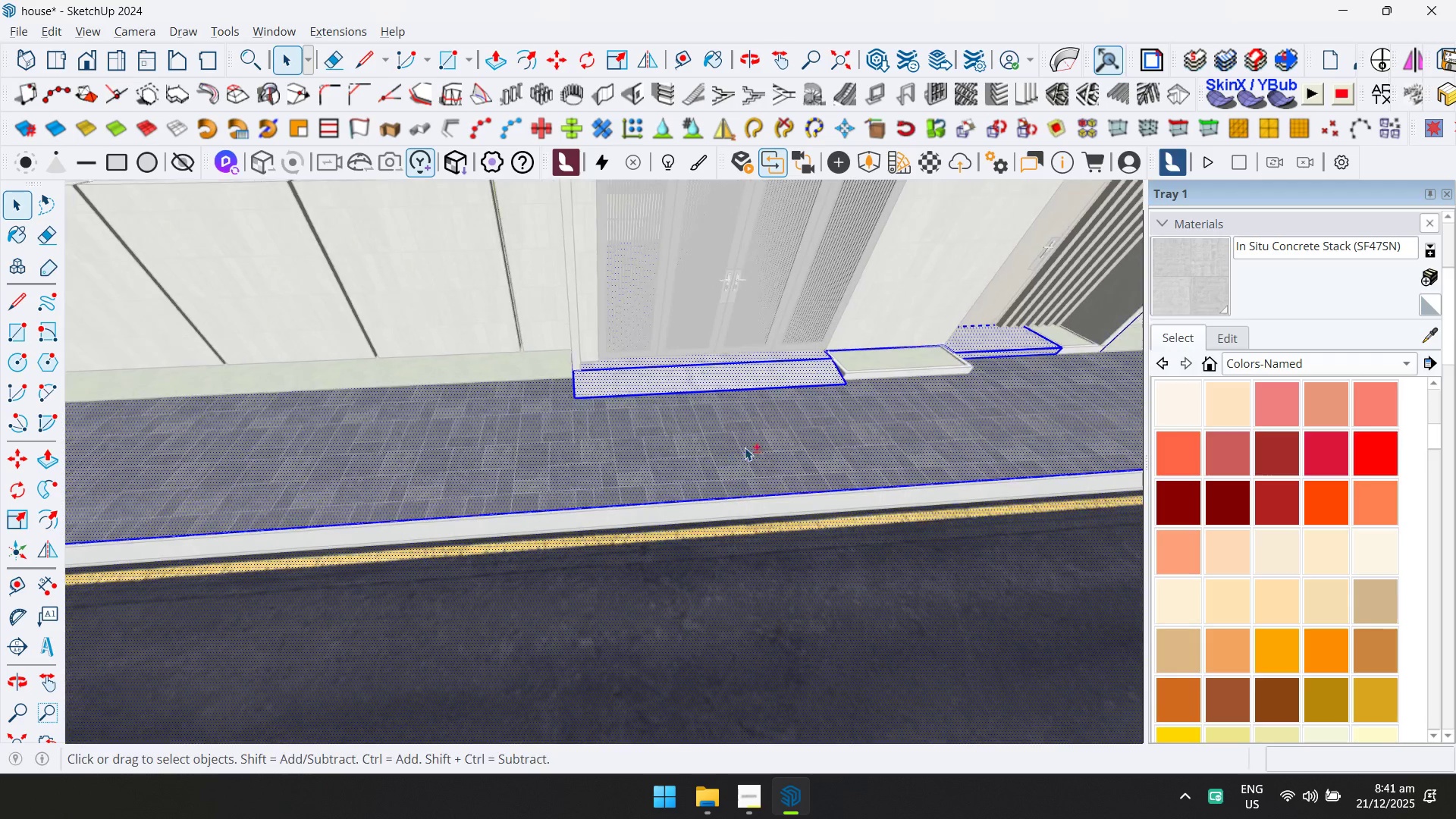 
double_click([527, 524])
 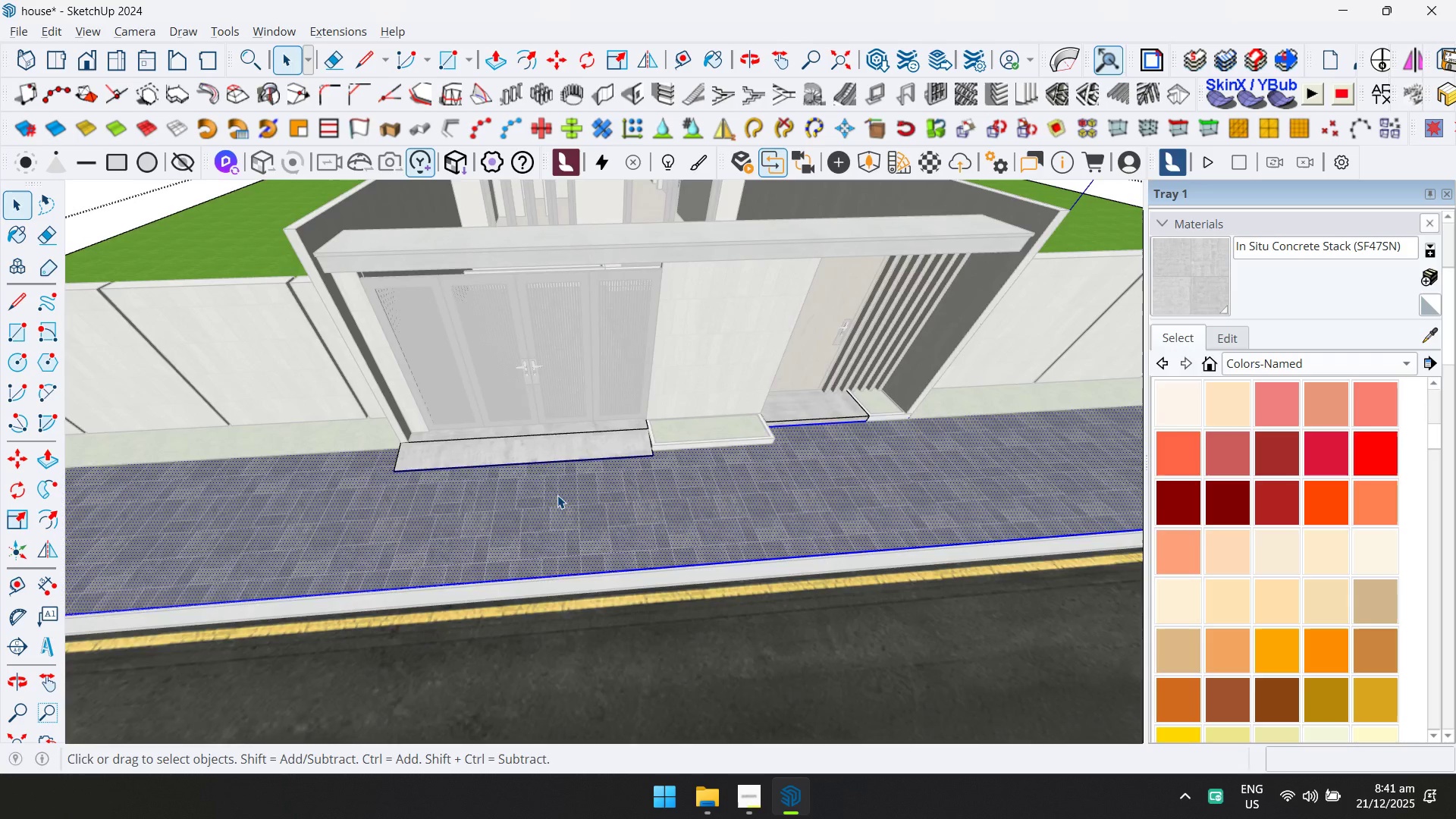 
scroll: coordinate [738, 449], scroll_direction: down, amount: 2.0
 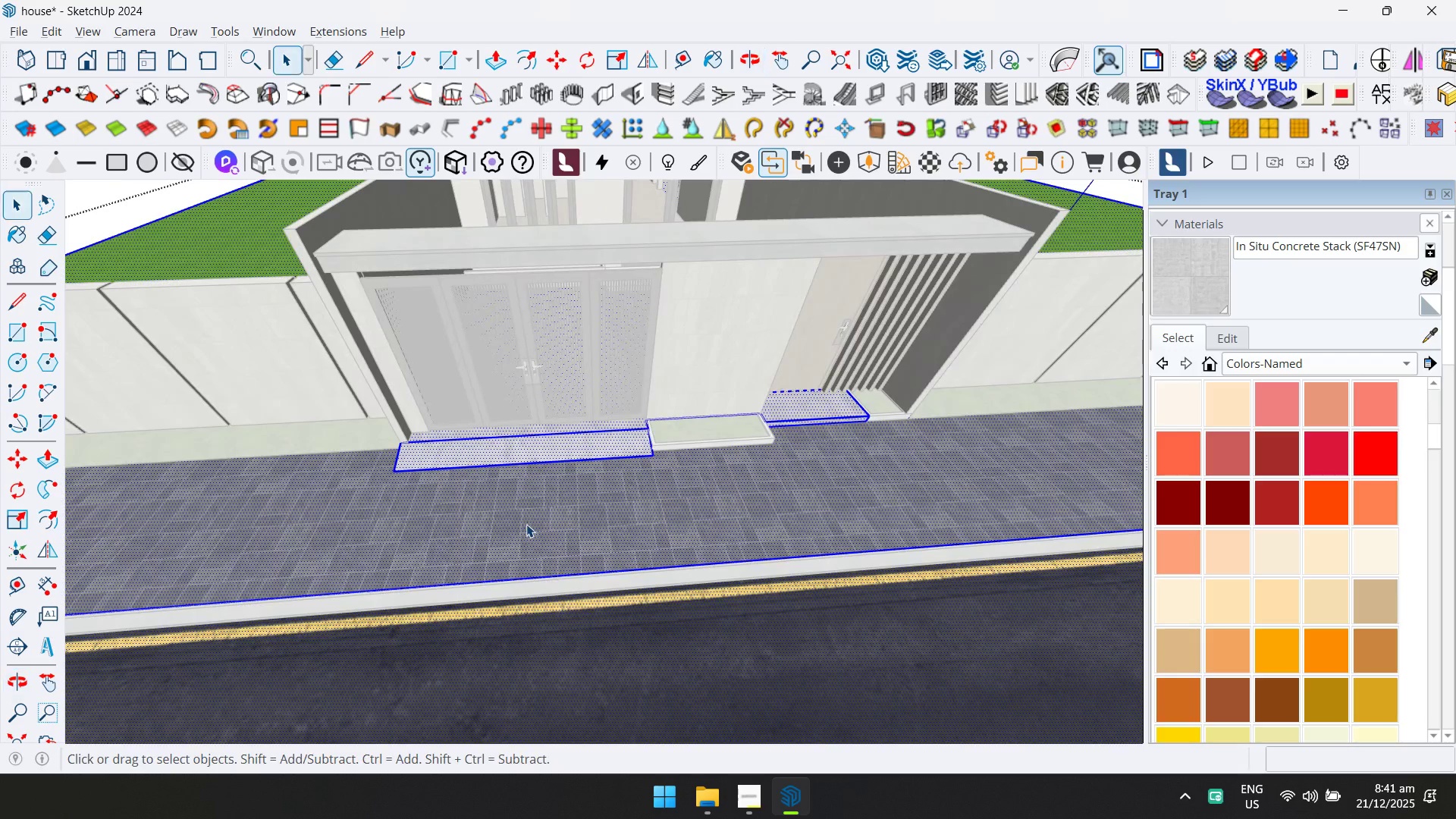 
key(Escape)
 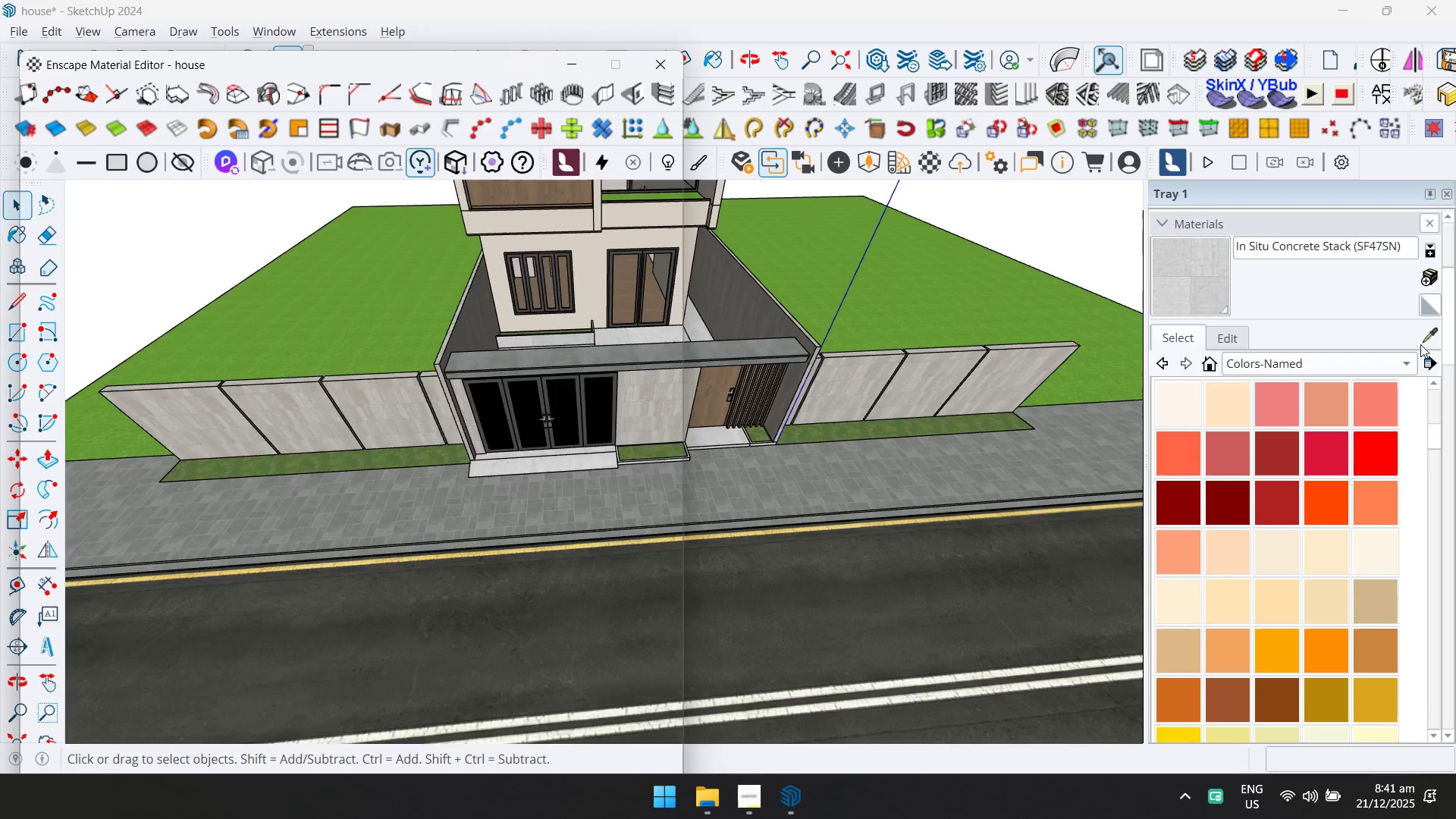 
scroll: coordinate [570, 485], scroll_direction: down, amount: 6.0
 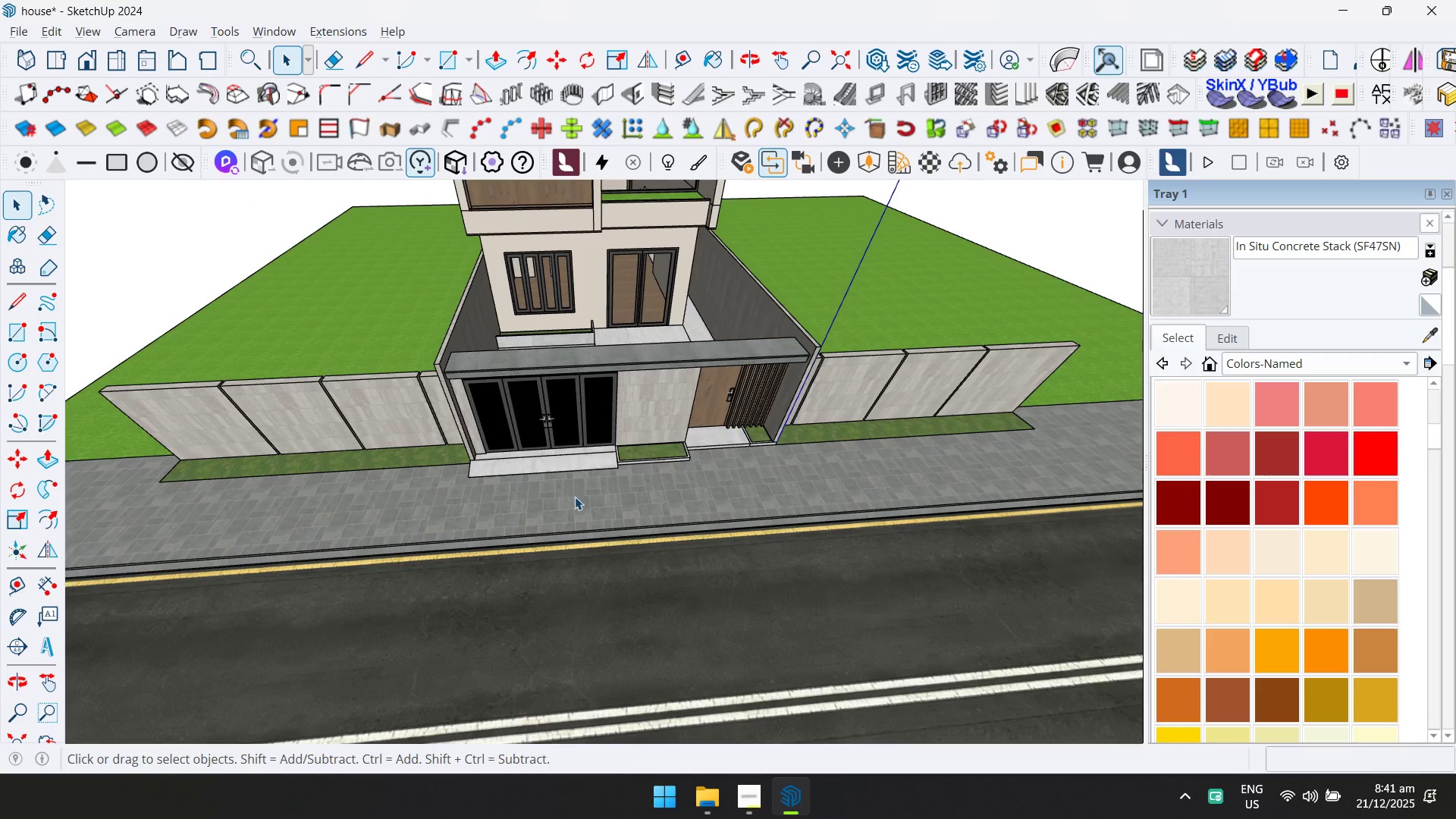 
double_click([864, 647])
 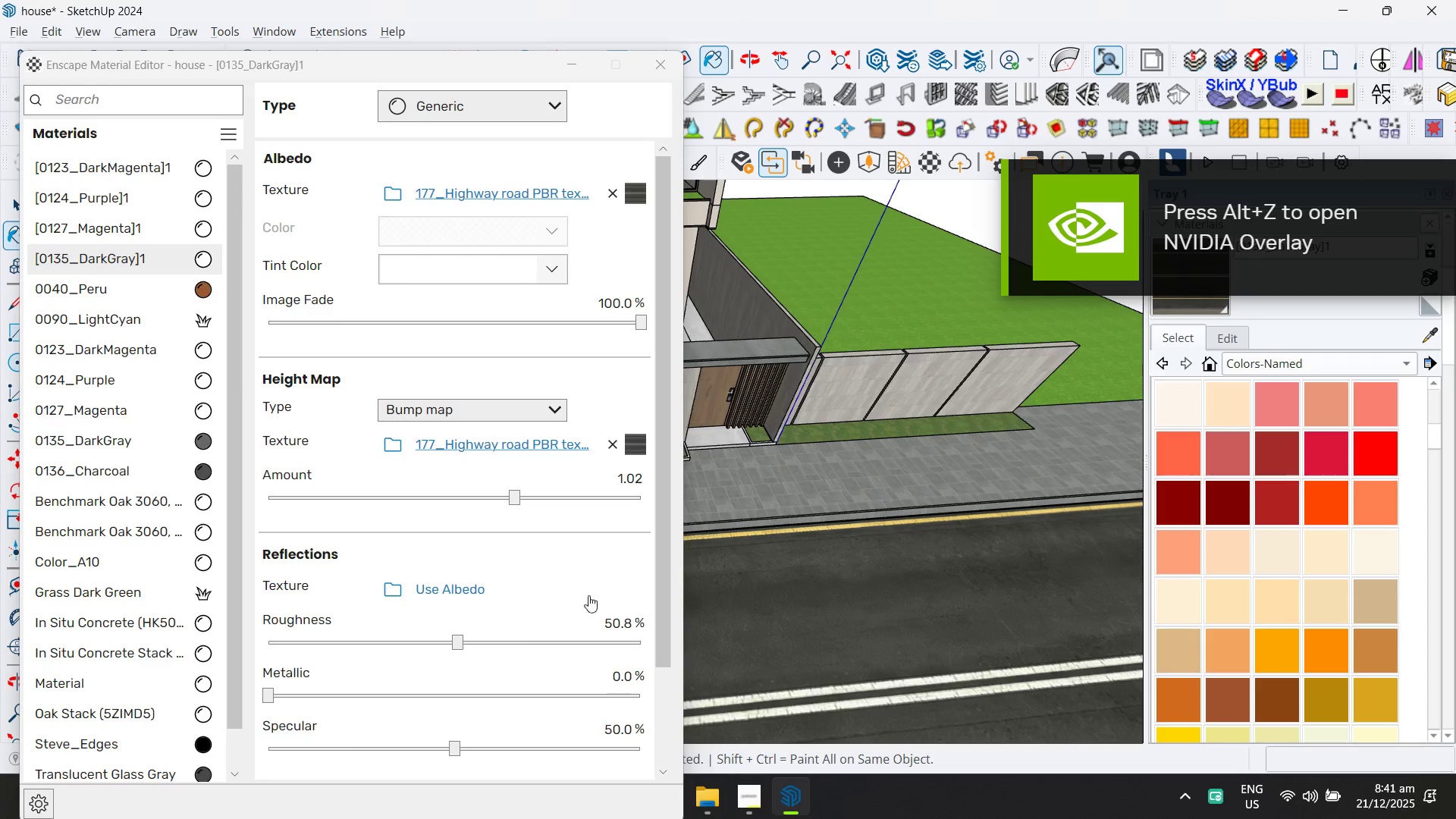 
left_click([468, 596])
 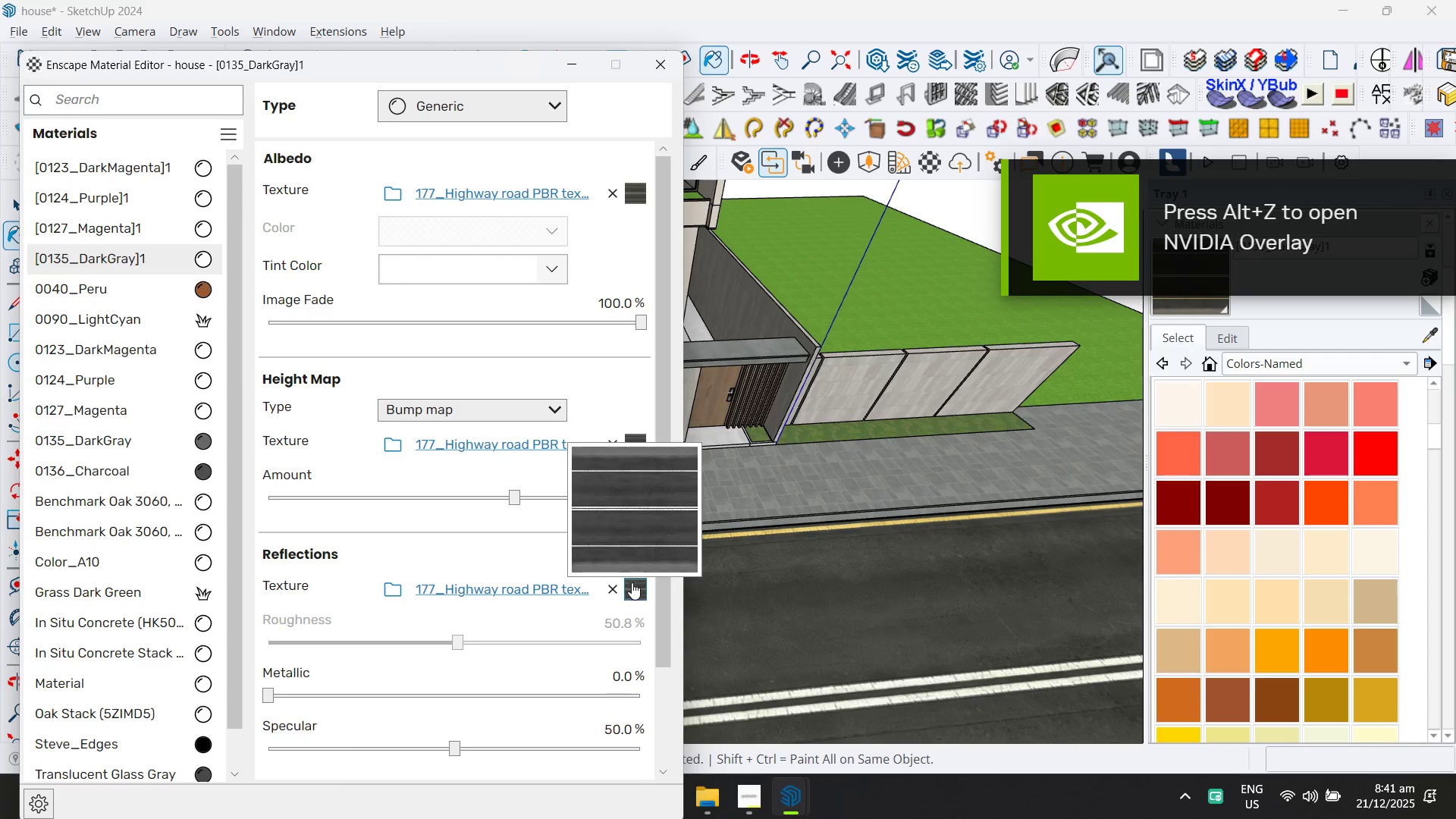 
left_click([551, 593])
 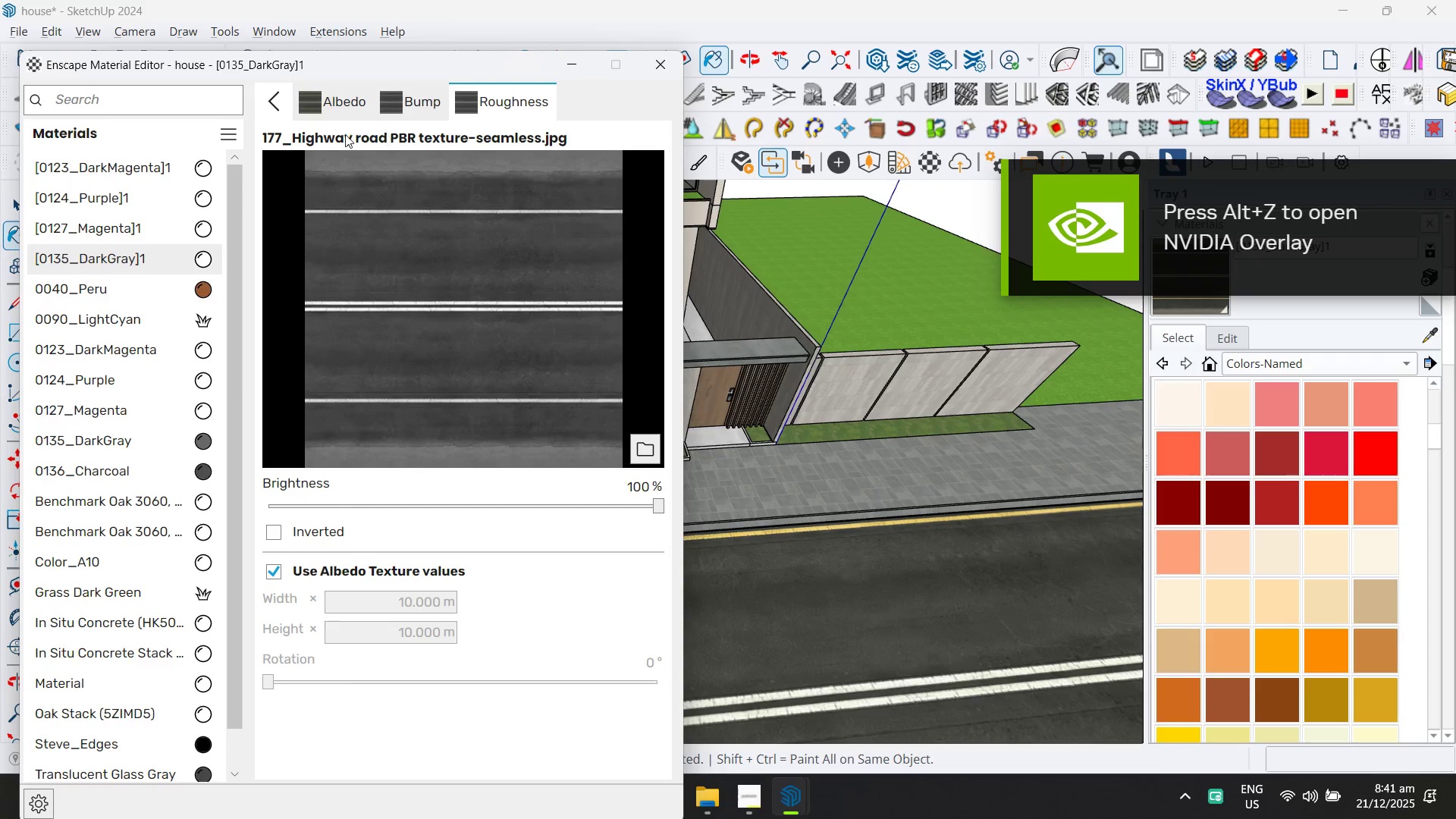 
left_click([287, 105])
 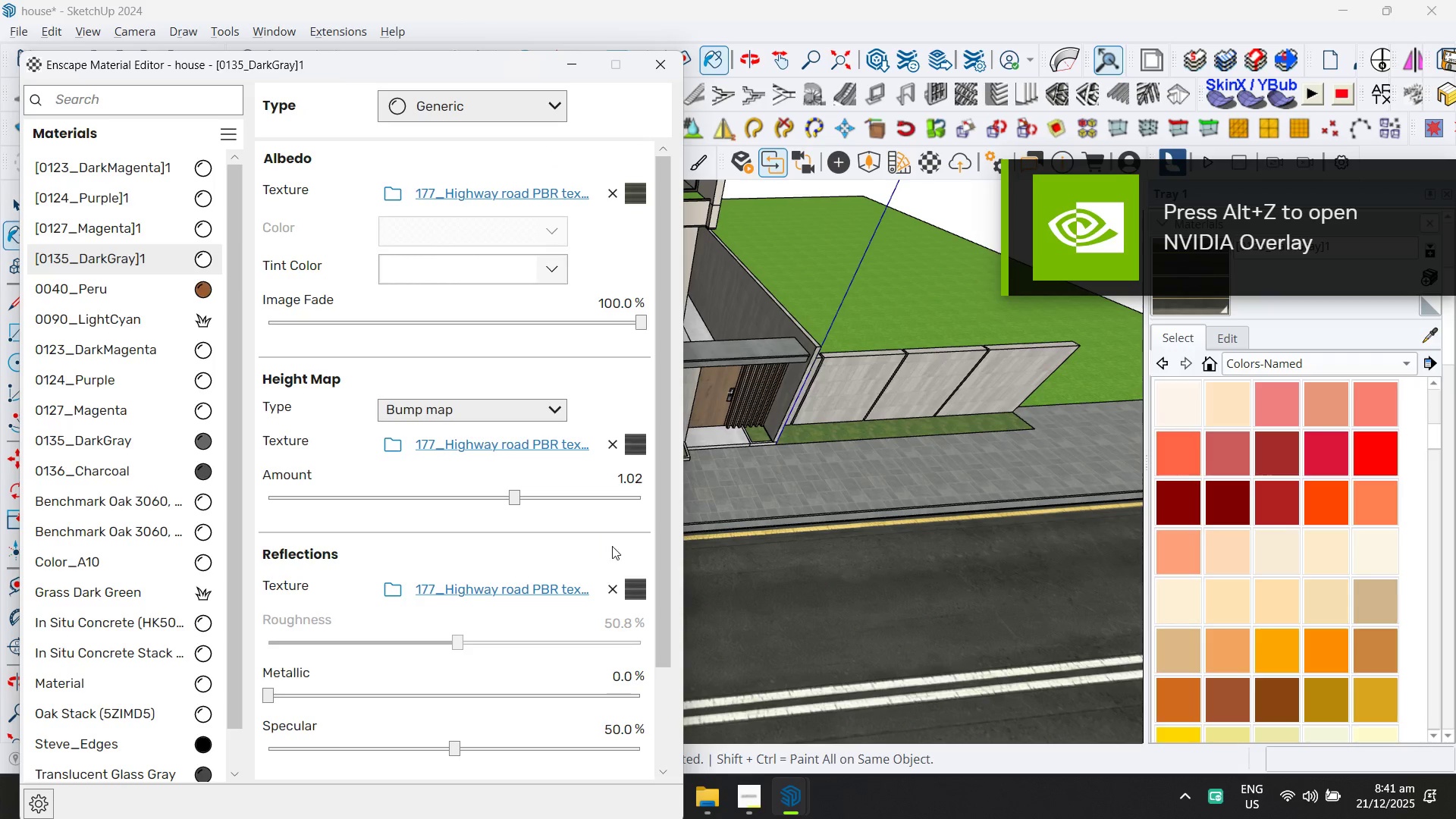 
left_click([560, 585])
 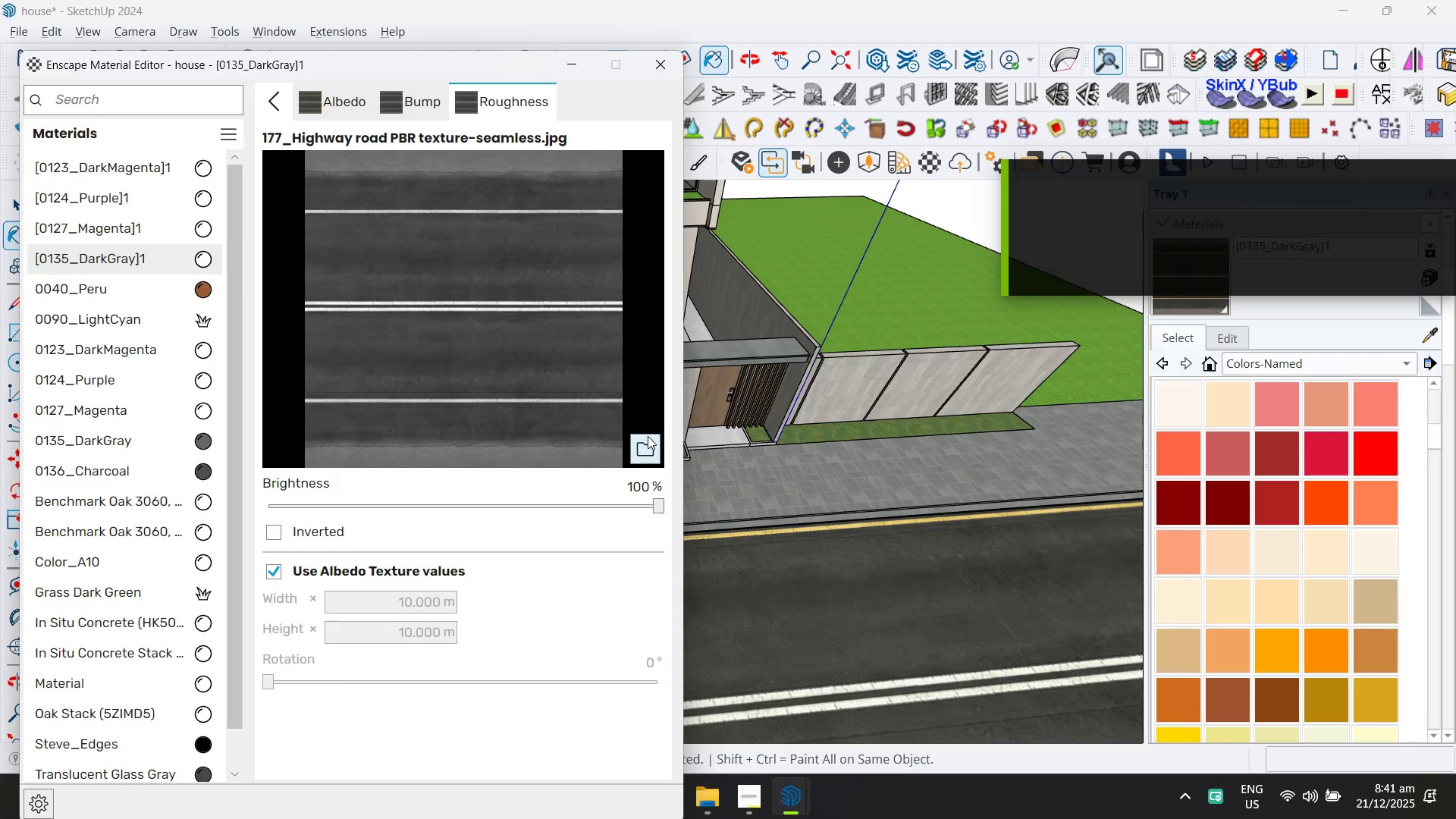 
left_click([646, 438])
 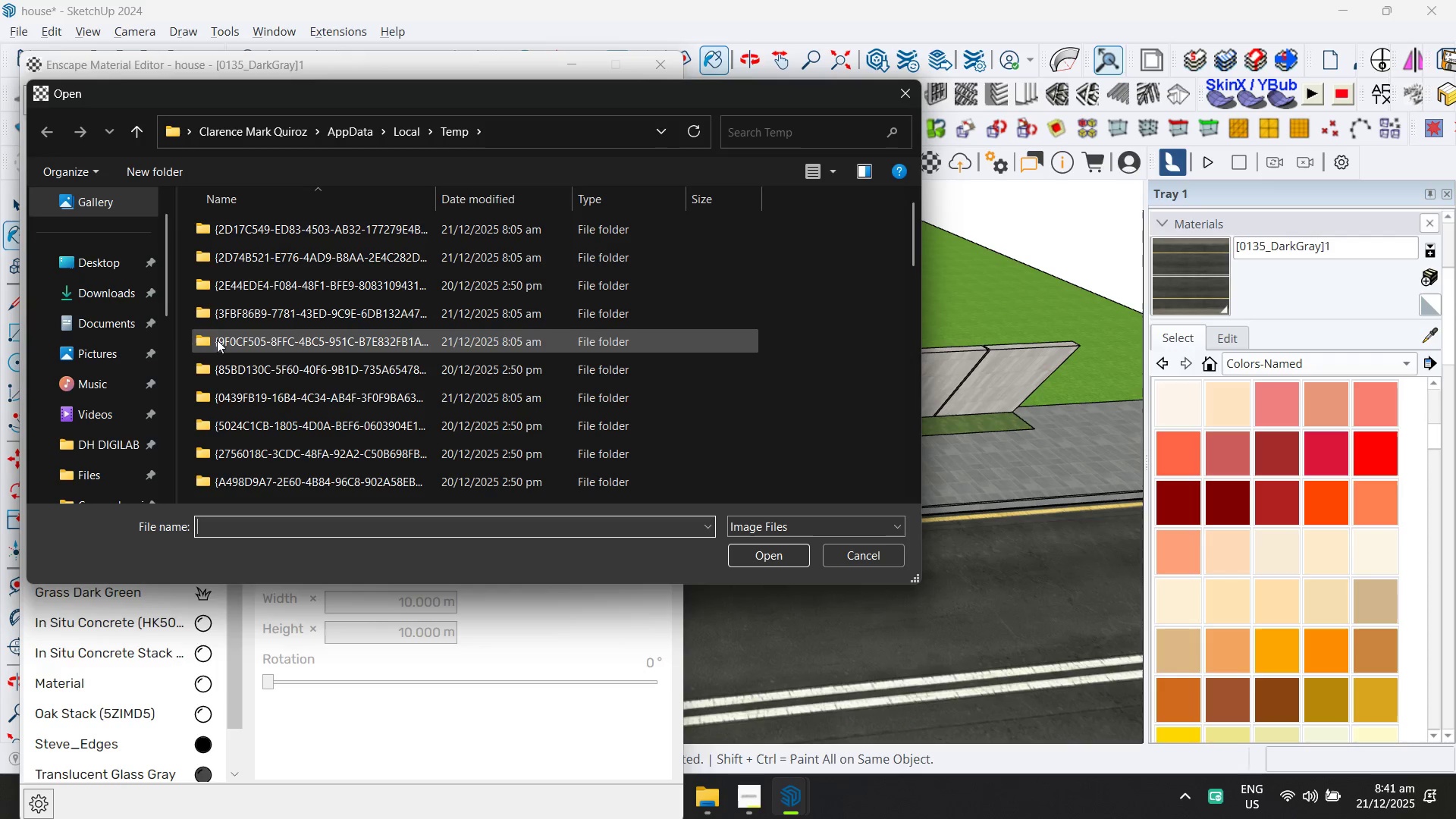 
scroll: coordinate [122, 325], scroll_direction: down, amount: 1.0
 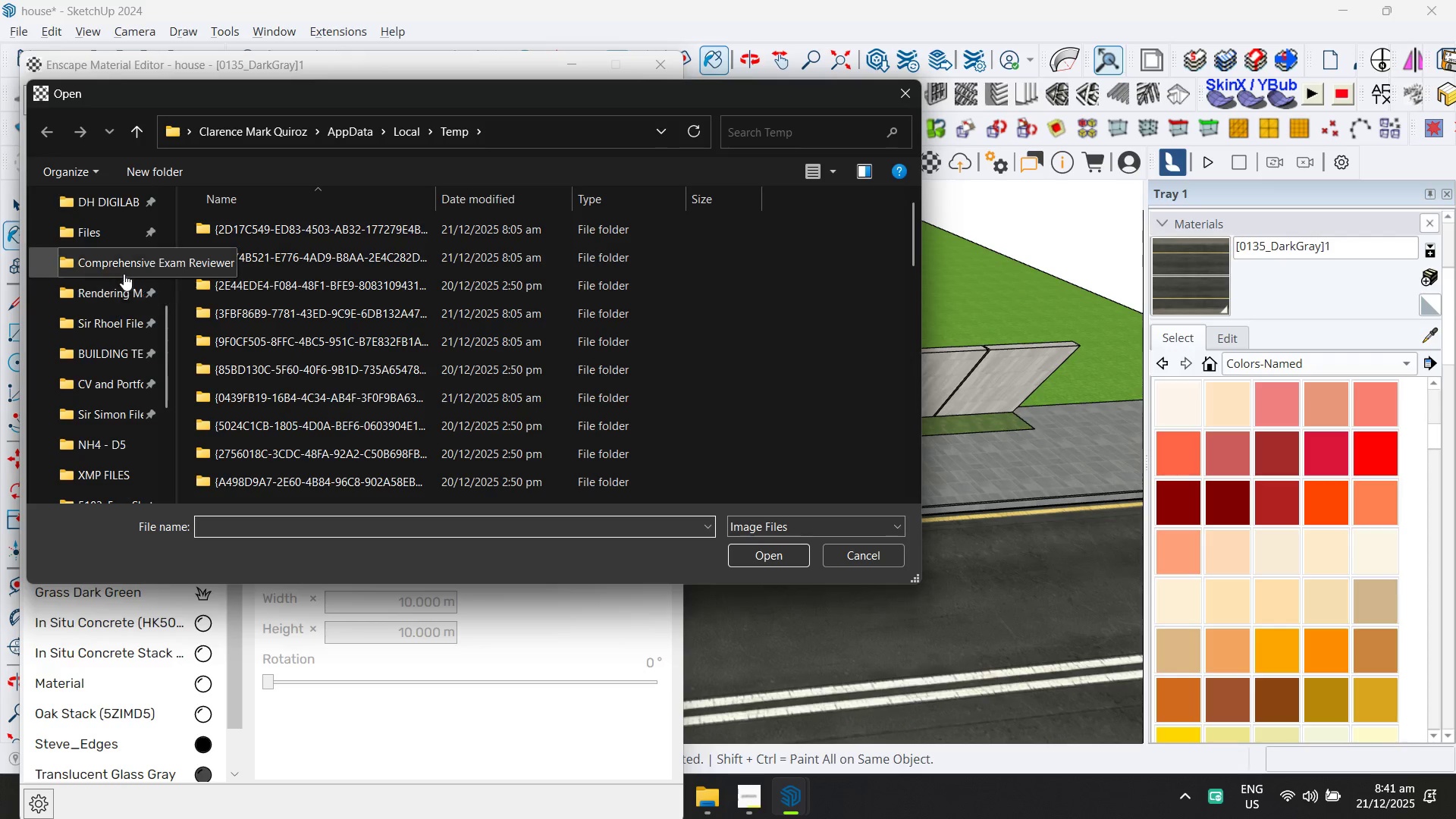 
left_click([115, 293])
 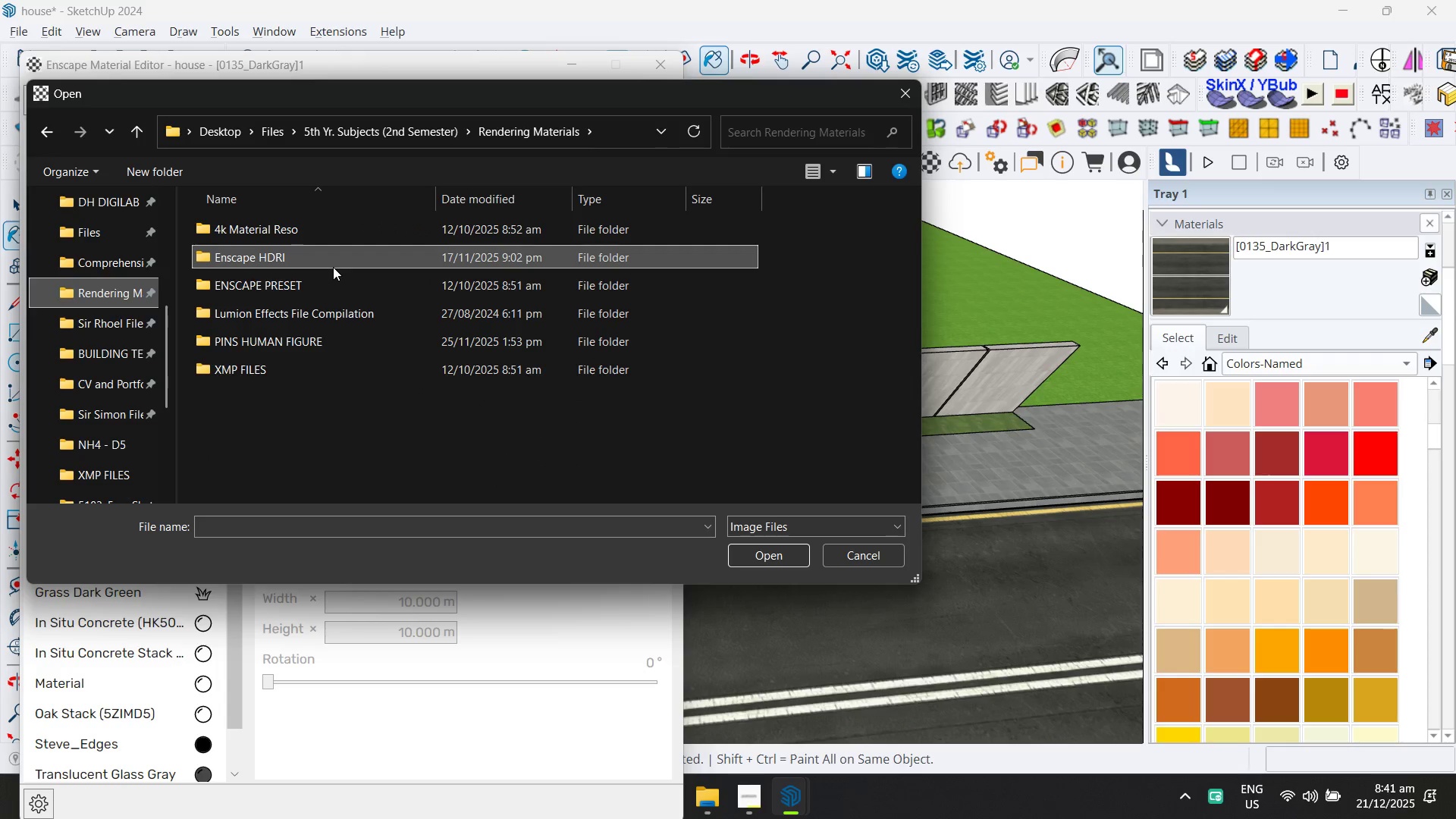 
double_click([333, 267])
 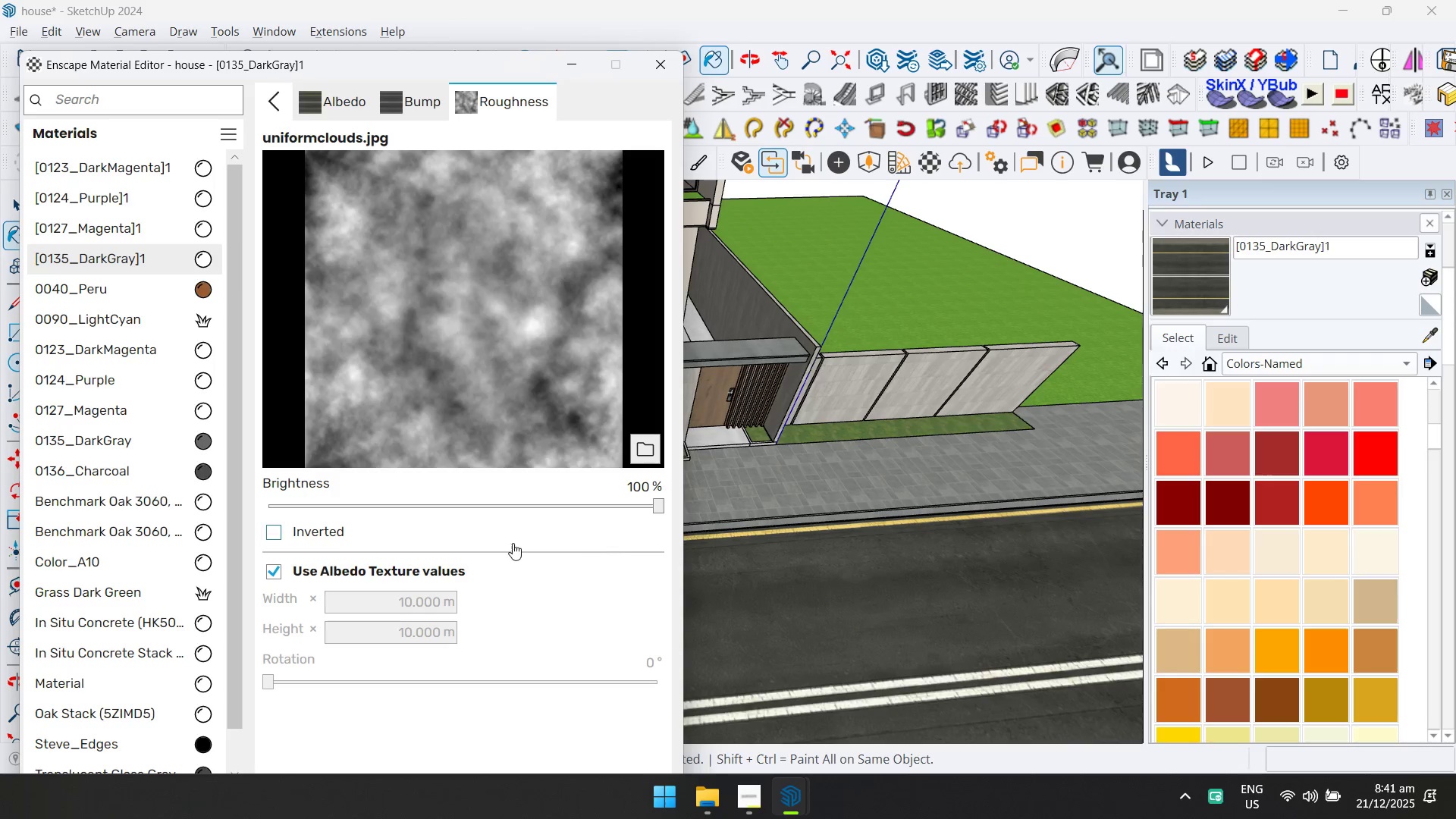 
left_click([417, 602])
 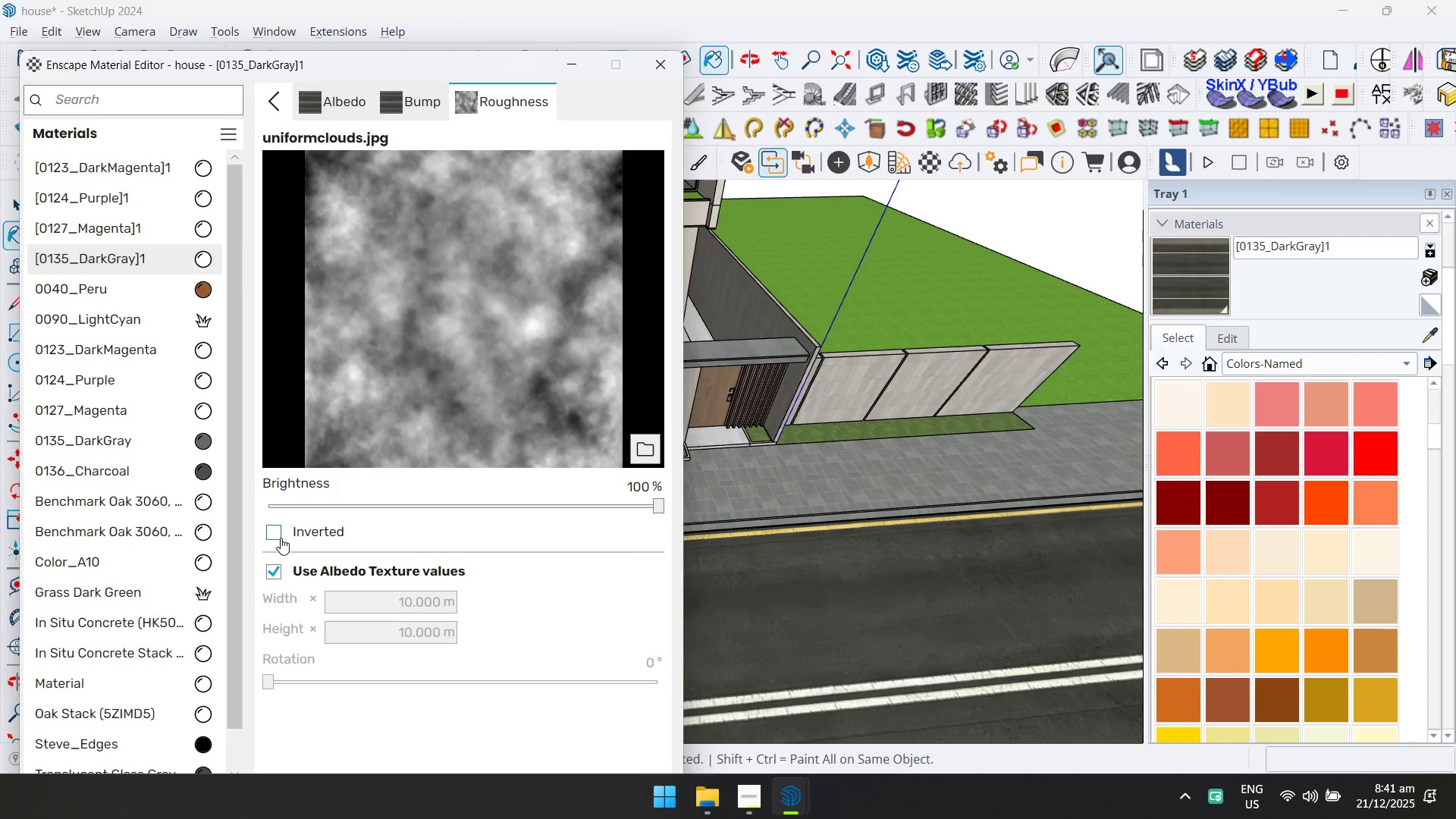 
double_click([280, 535])
 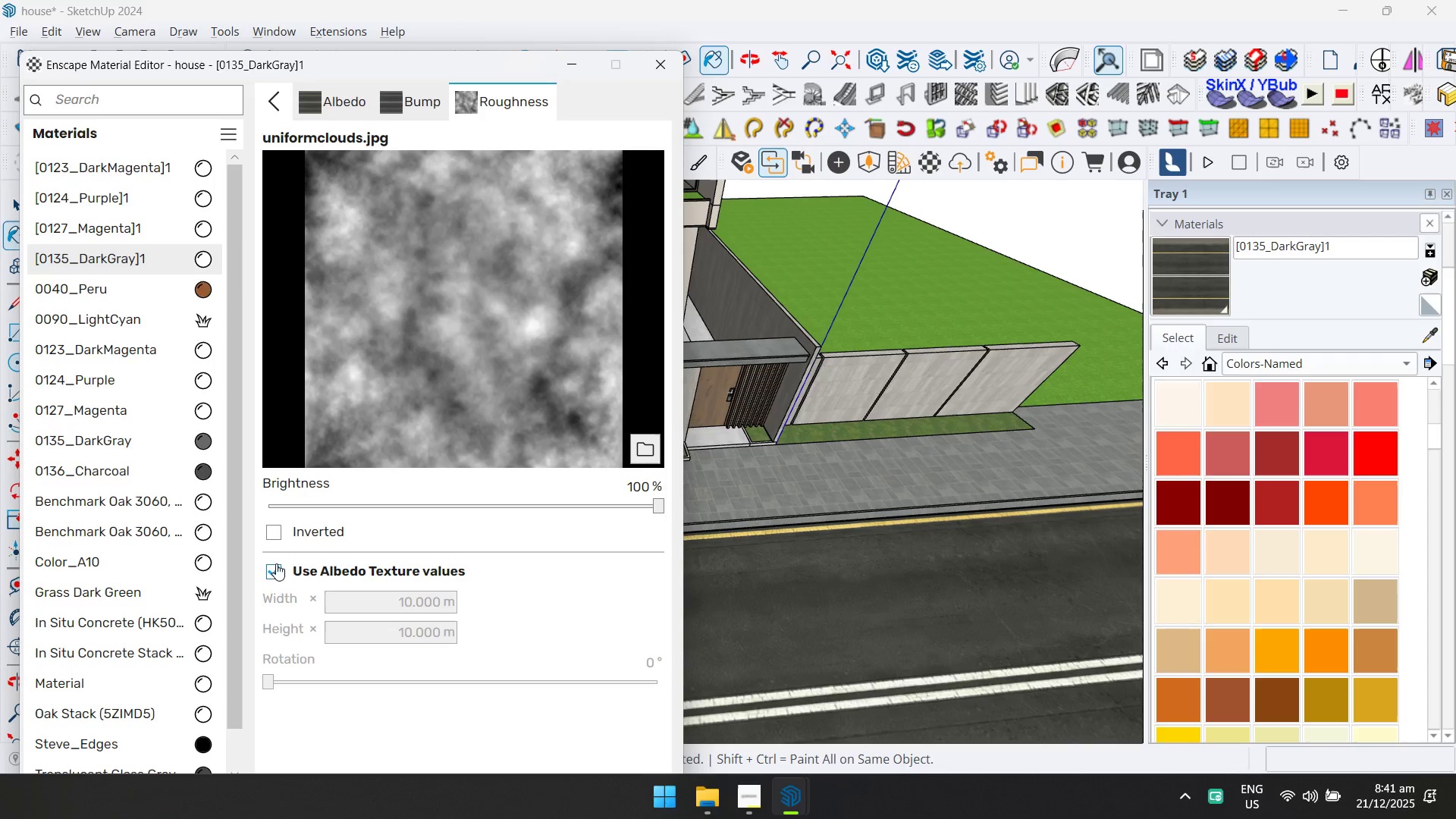 
triple_click([275, 576])
 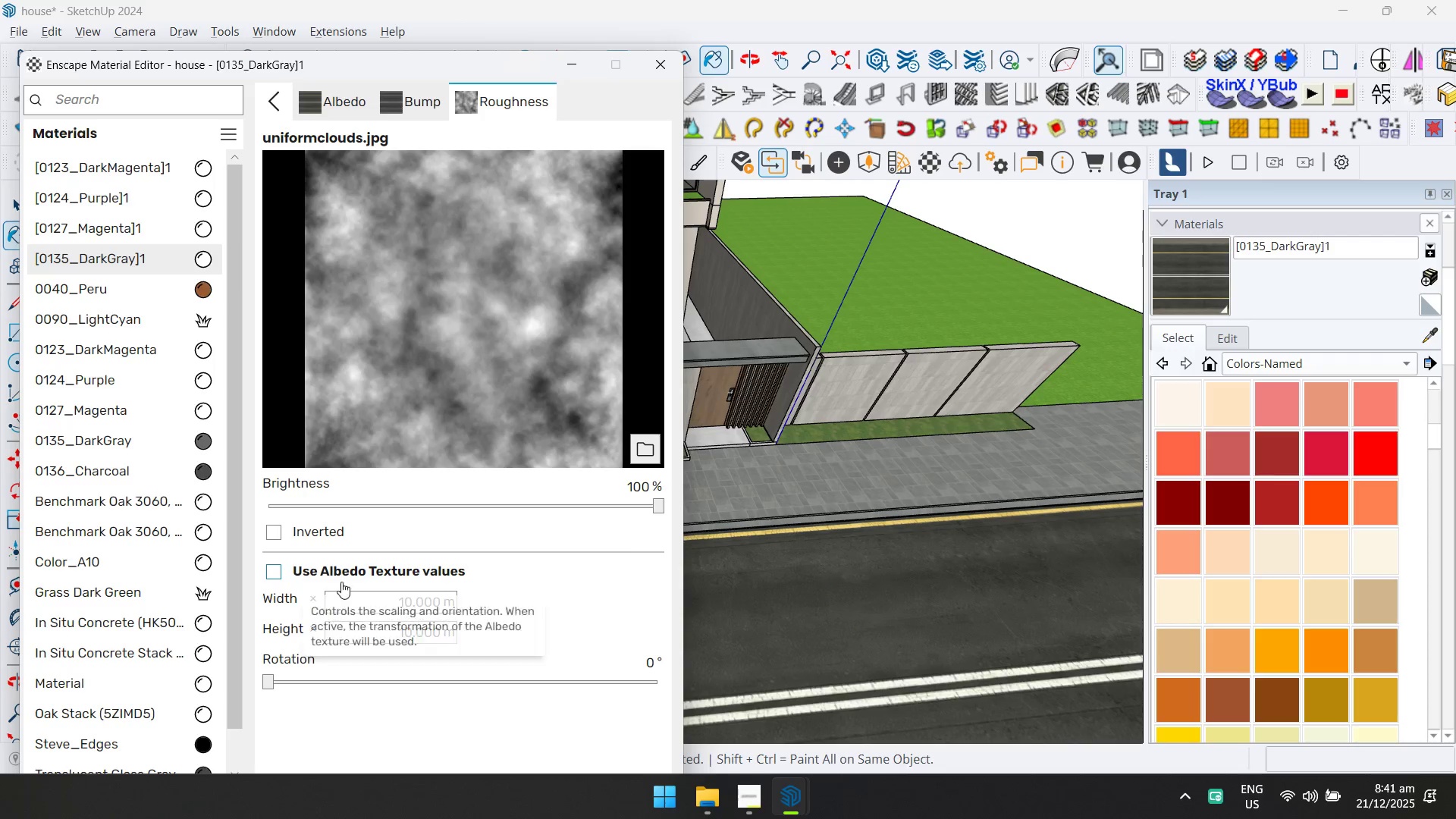 
left_click([383, 596])
 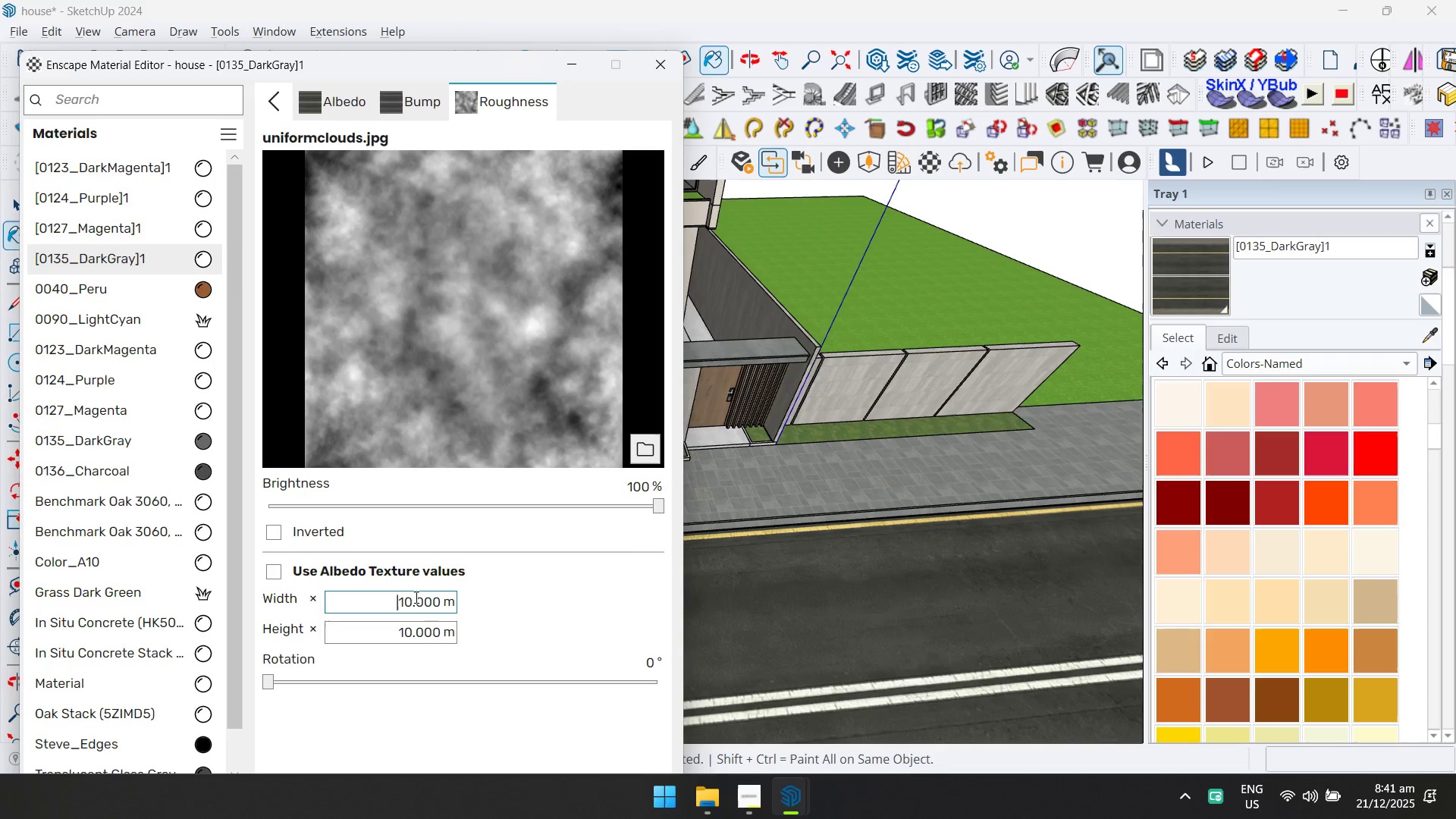 
key(Control+ControlLeft)
 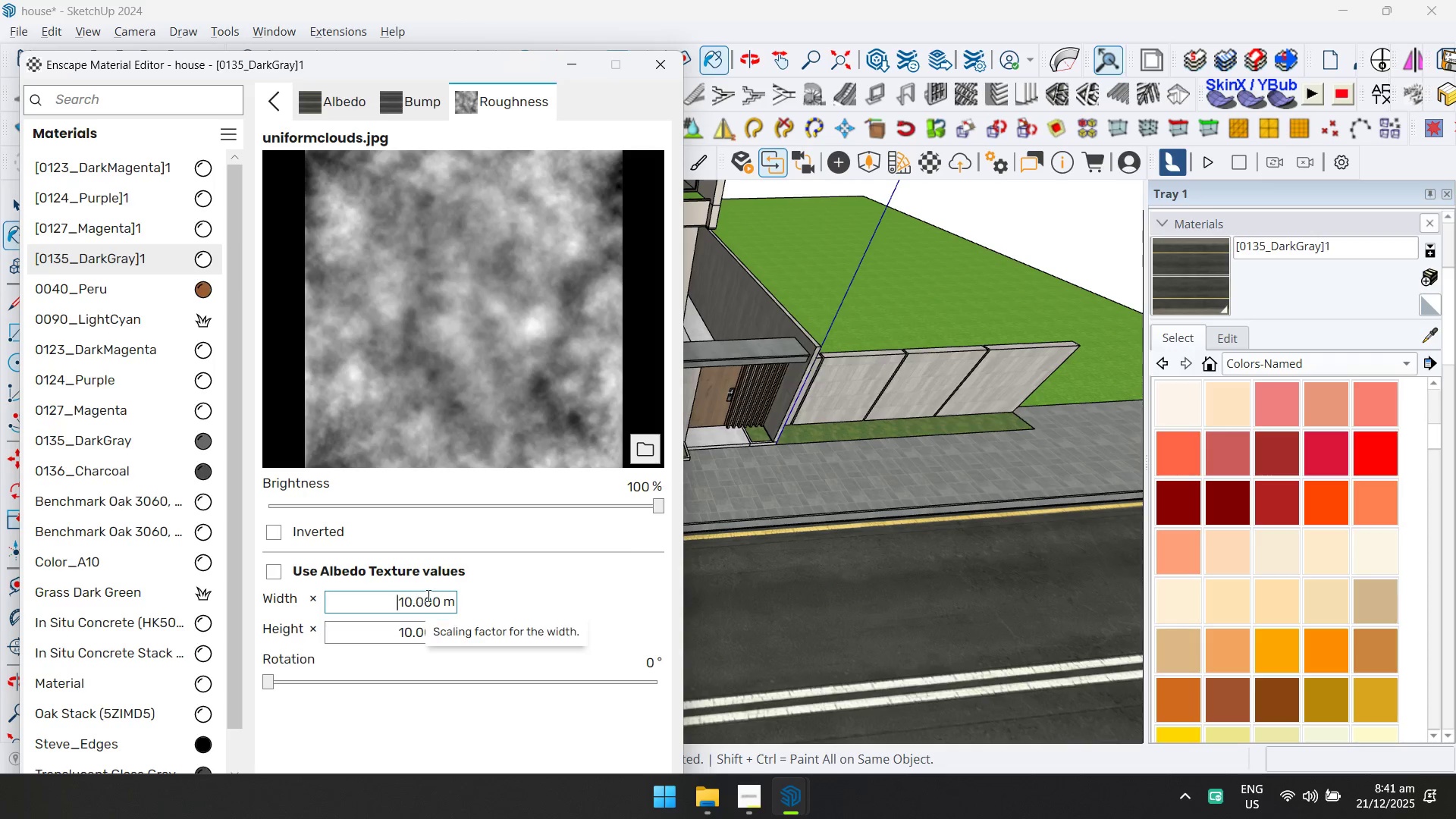 
key(Control+A)
 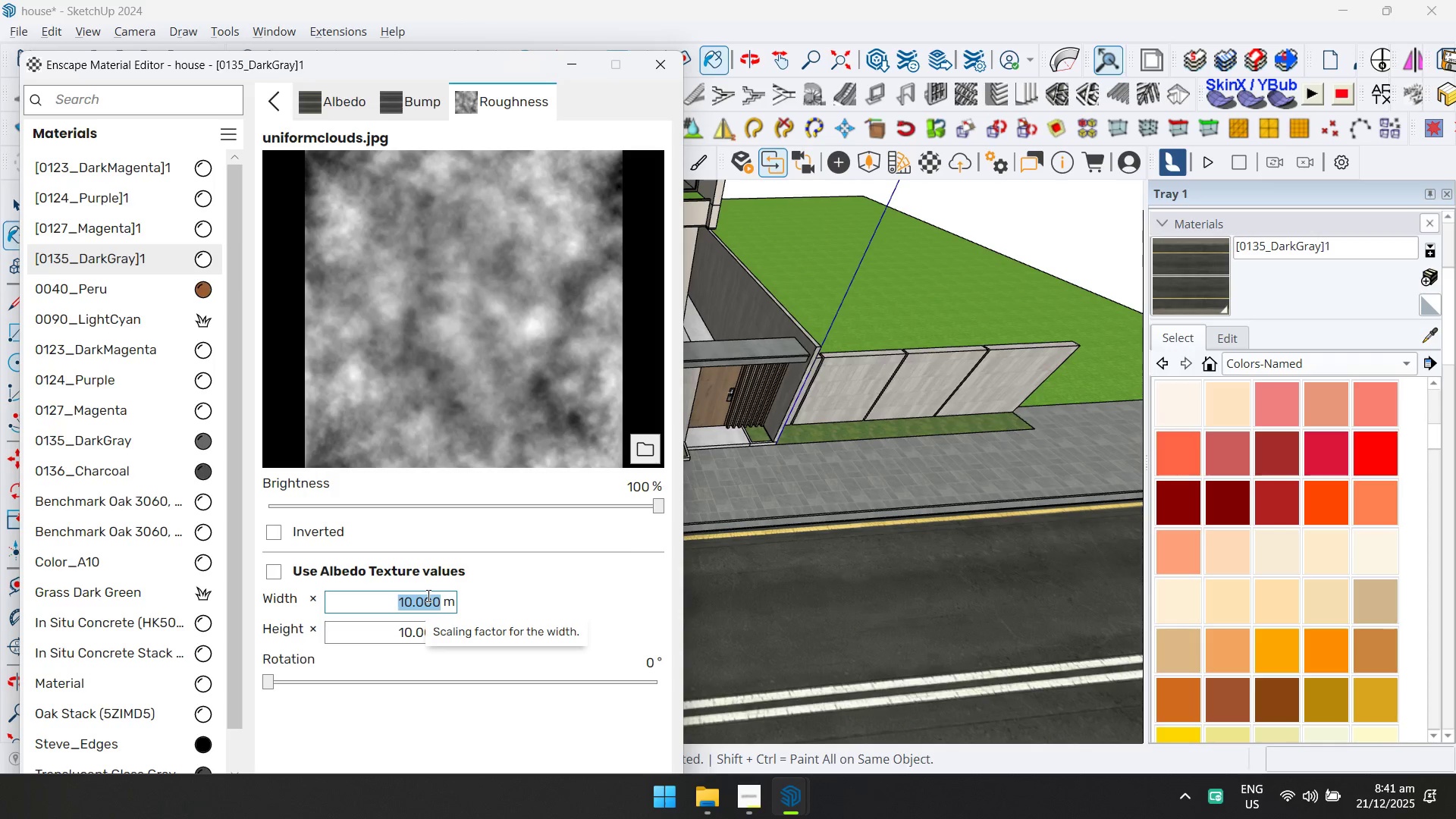 
key(1)
 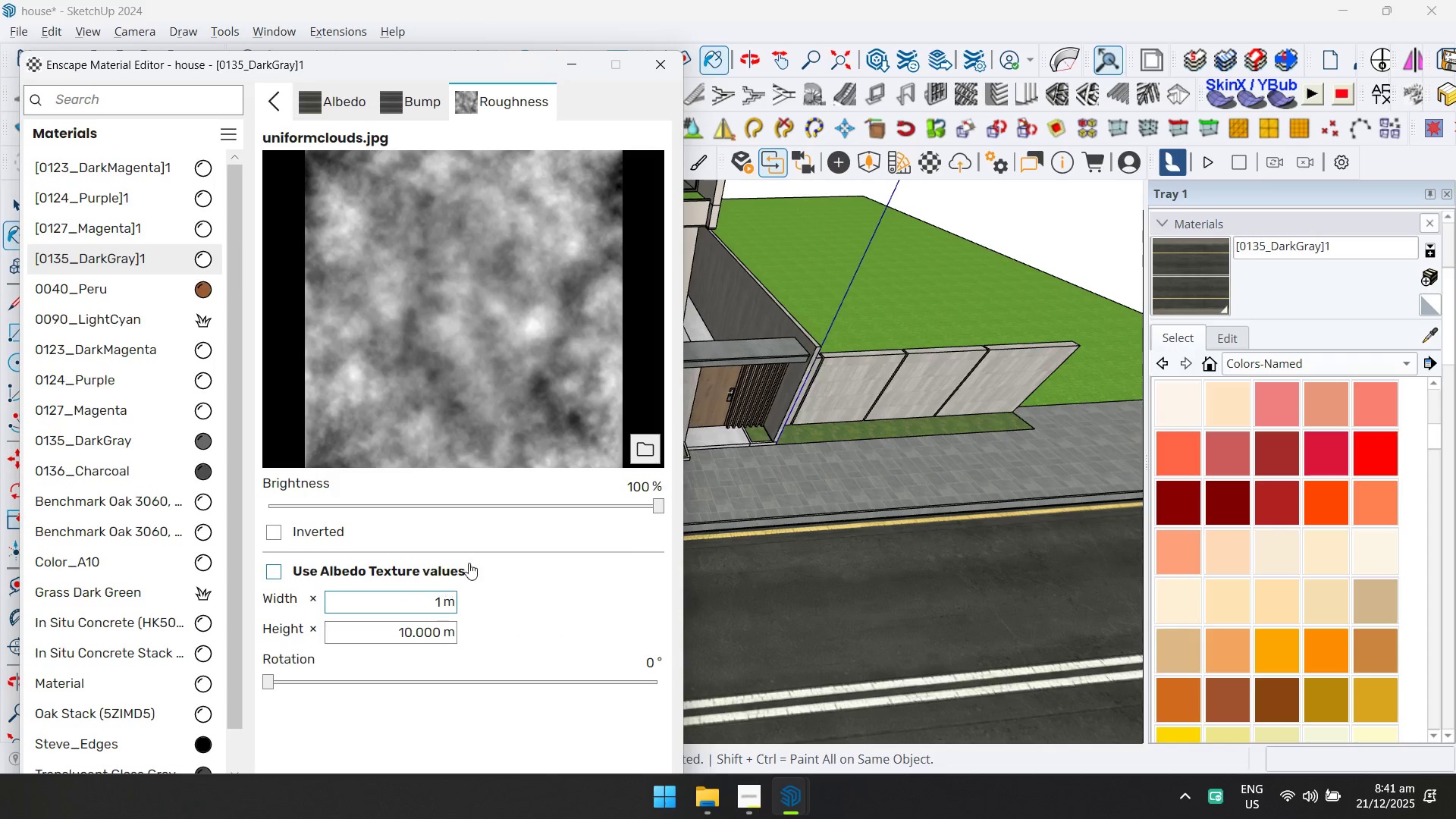 
key(Enter)
 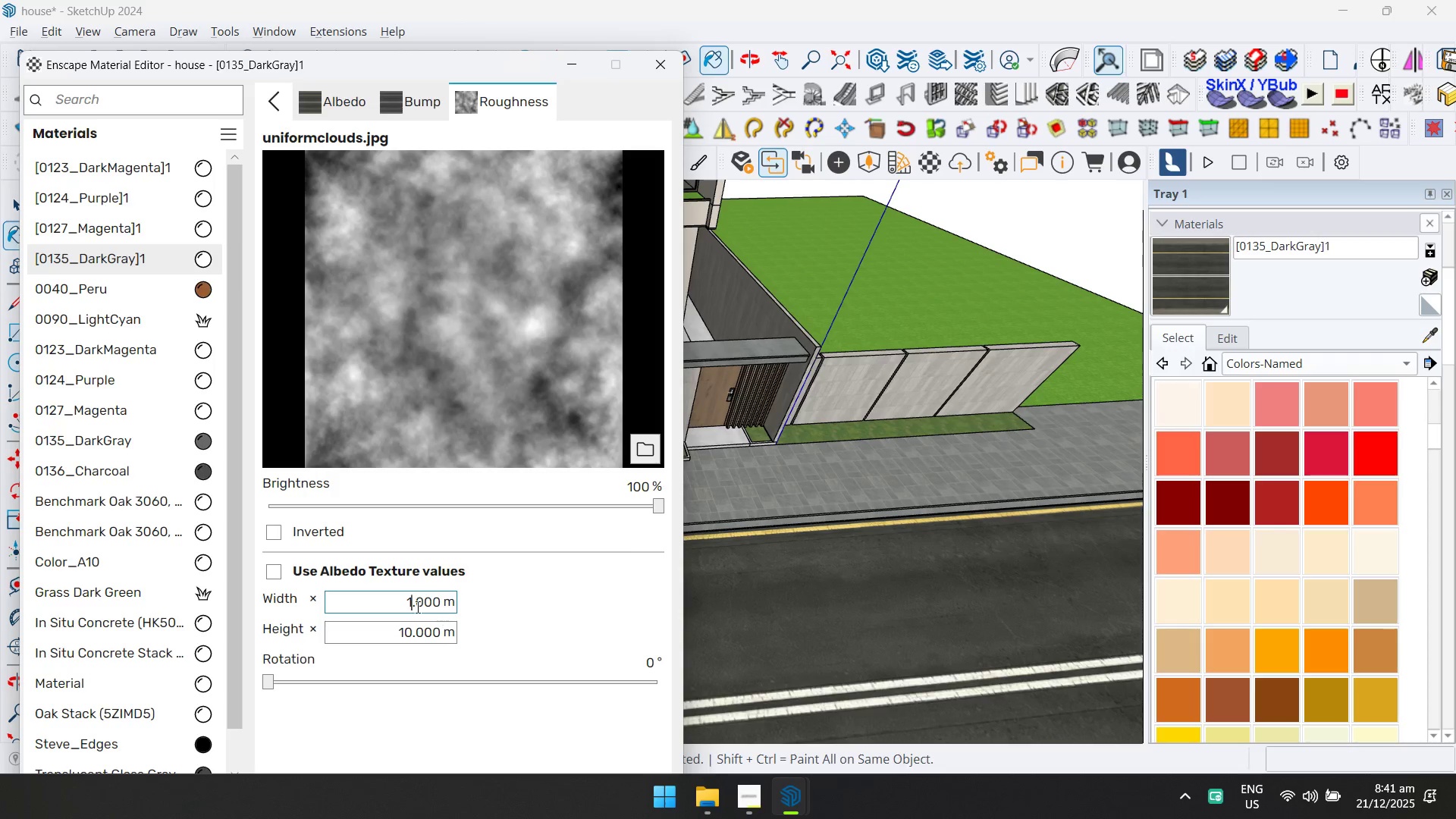 
left_click([410, 604])
 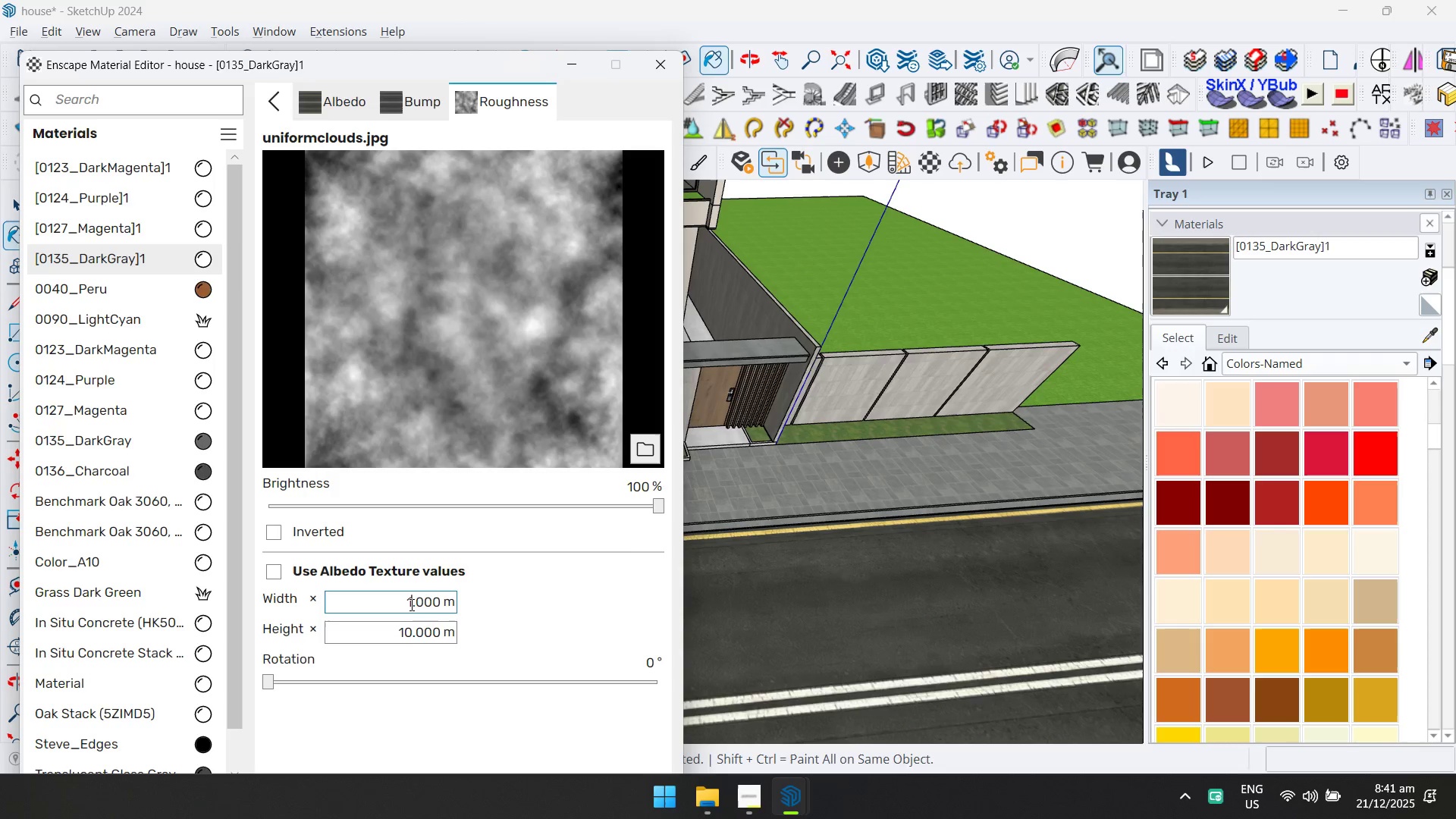 
key(Control+A)
 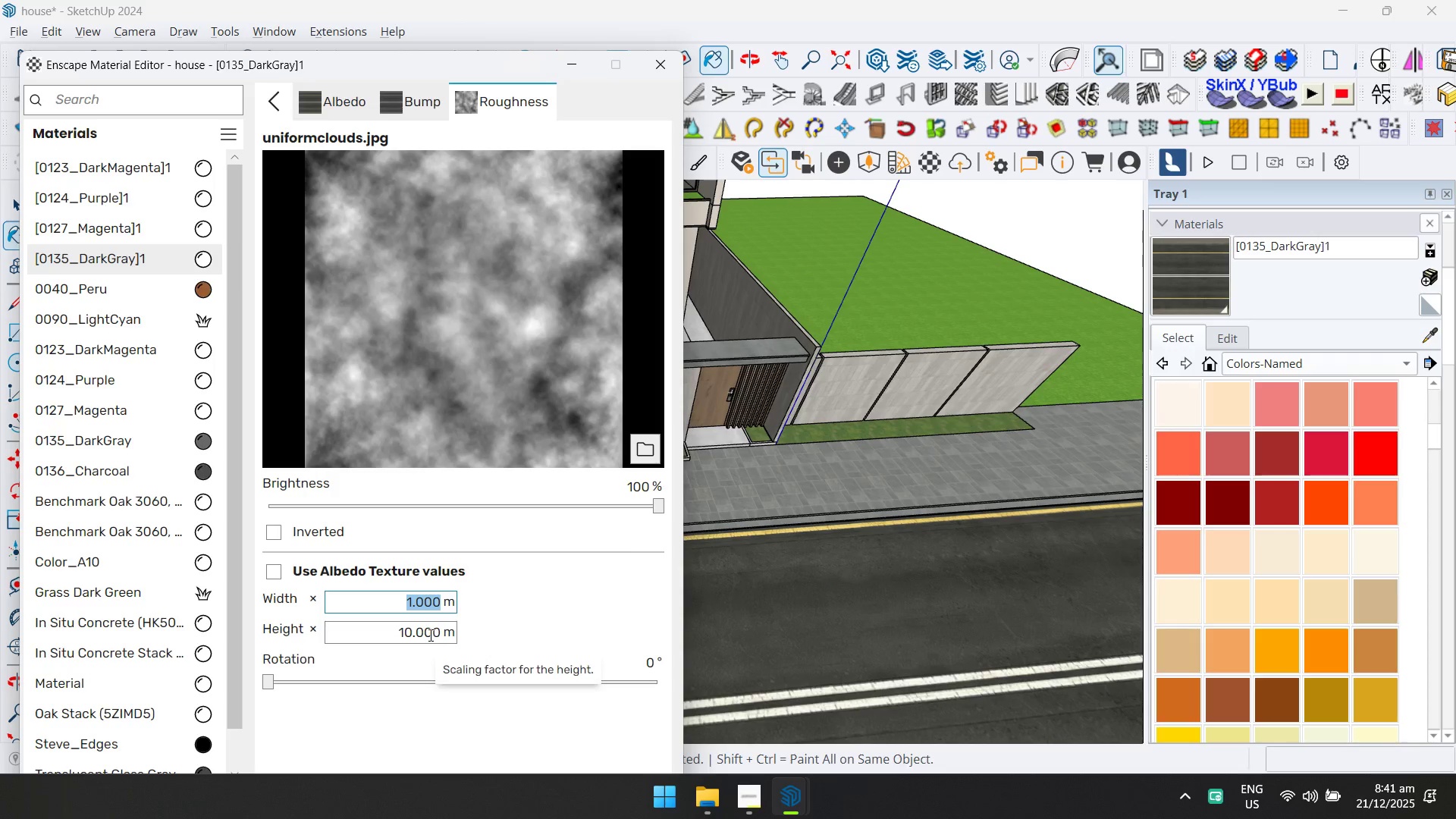 
key(Control+C)
 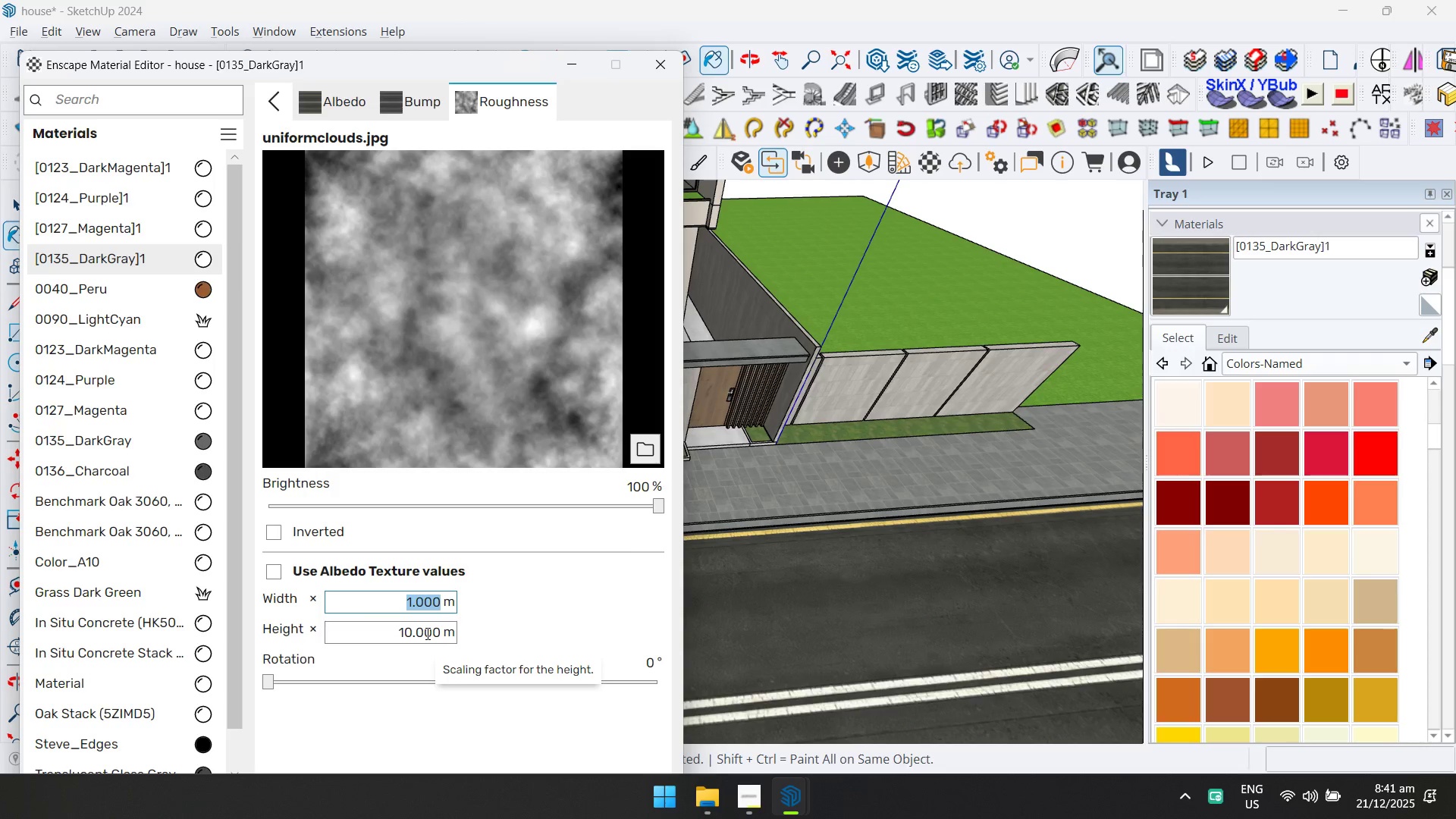 
left_click([426, 633])
 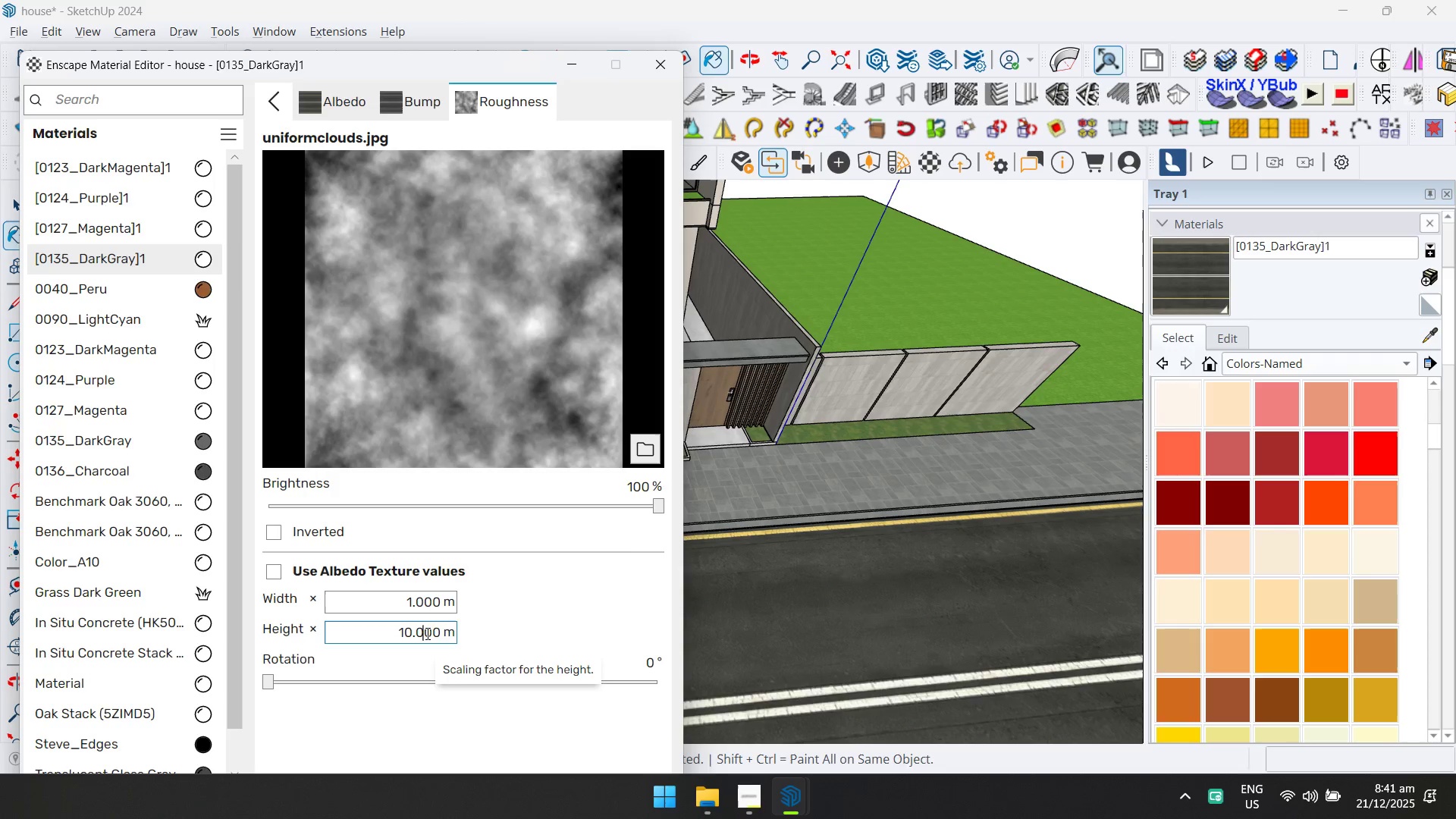 
key(Control+A)
 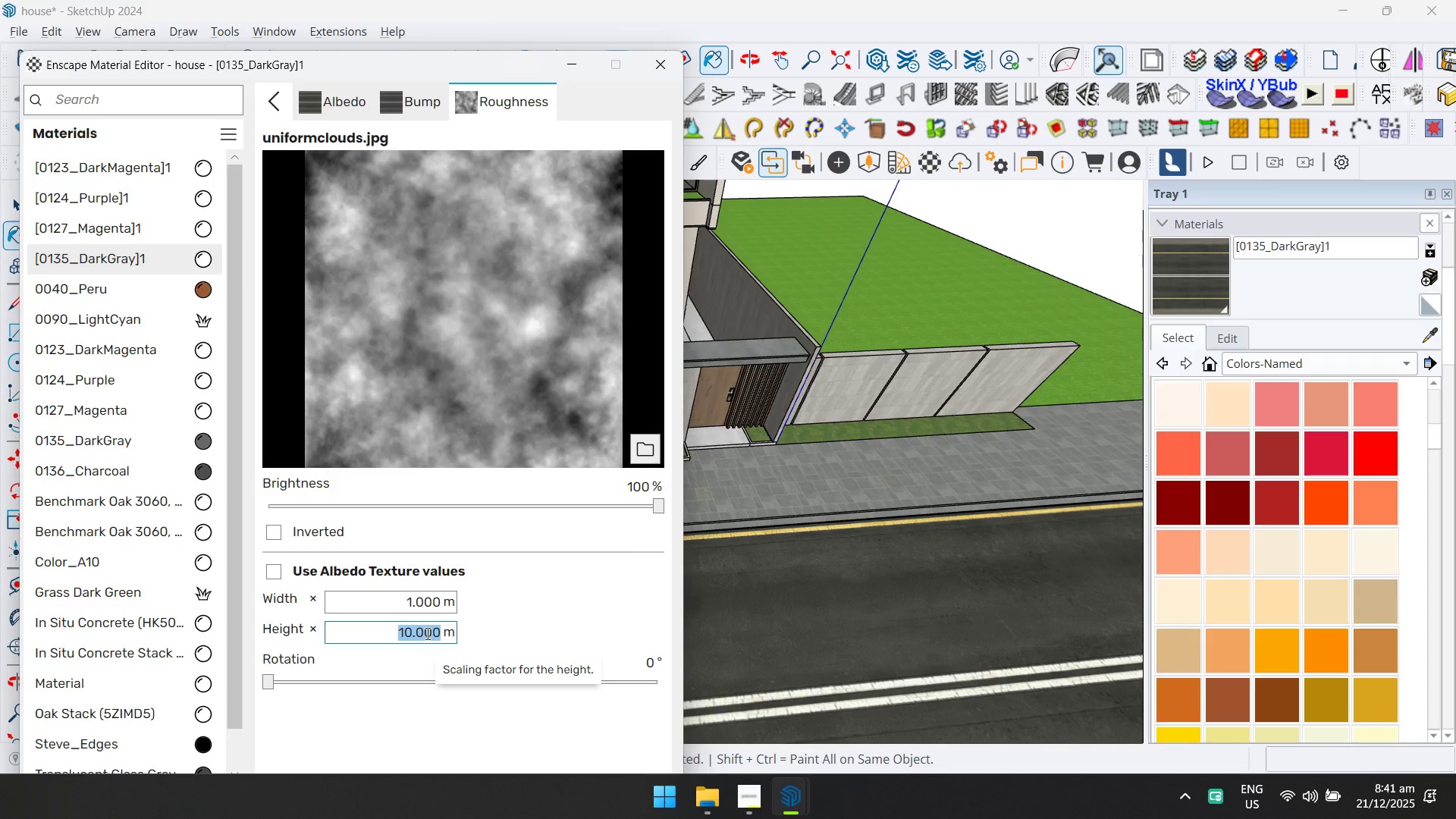 
key(Control+V)
 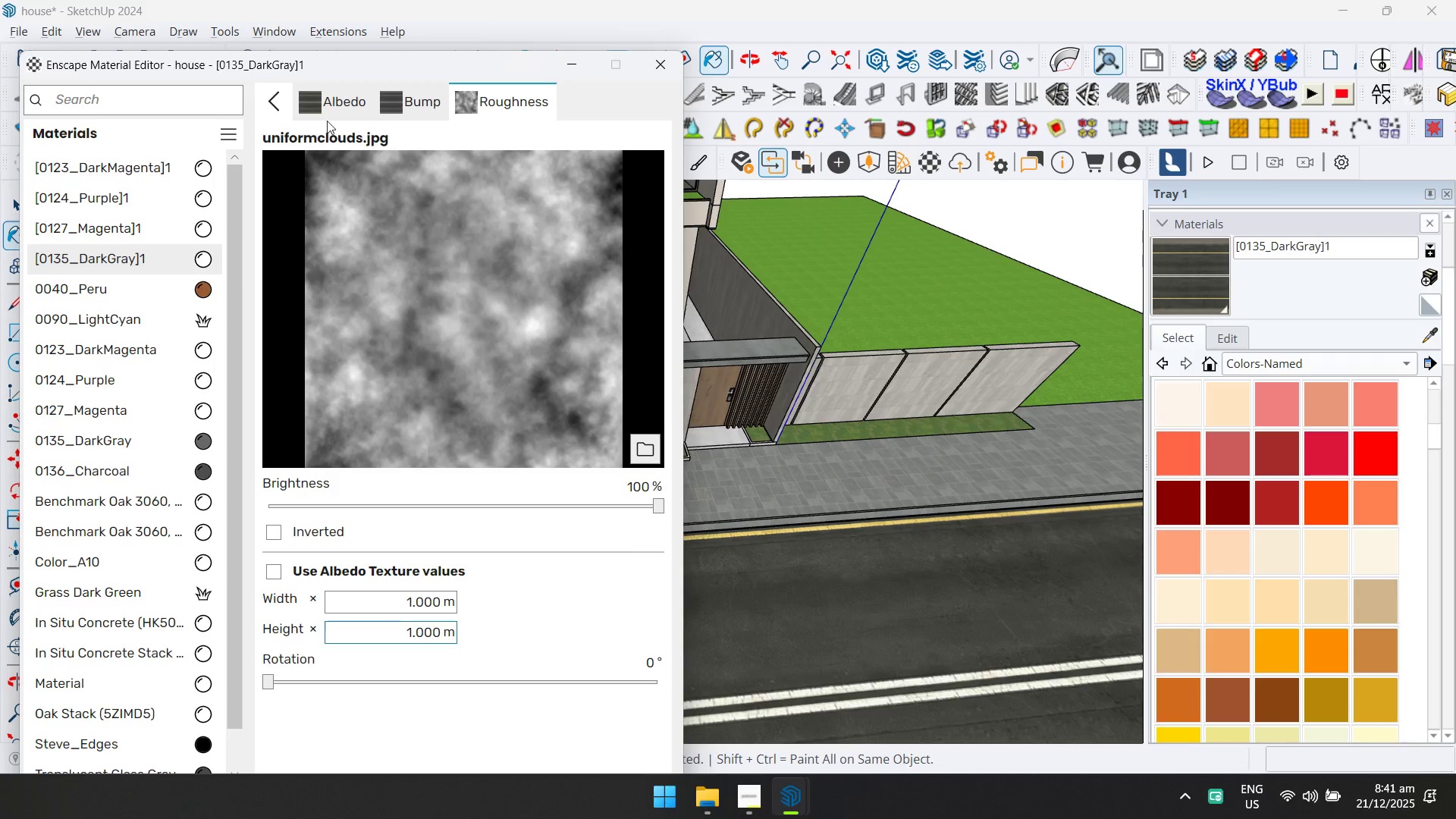 
left_click([268, 105])
 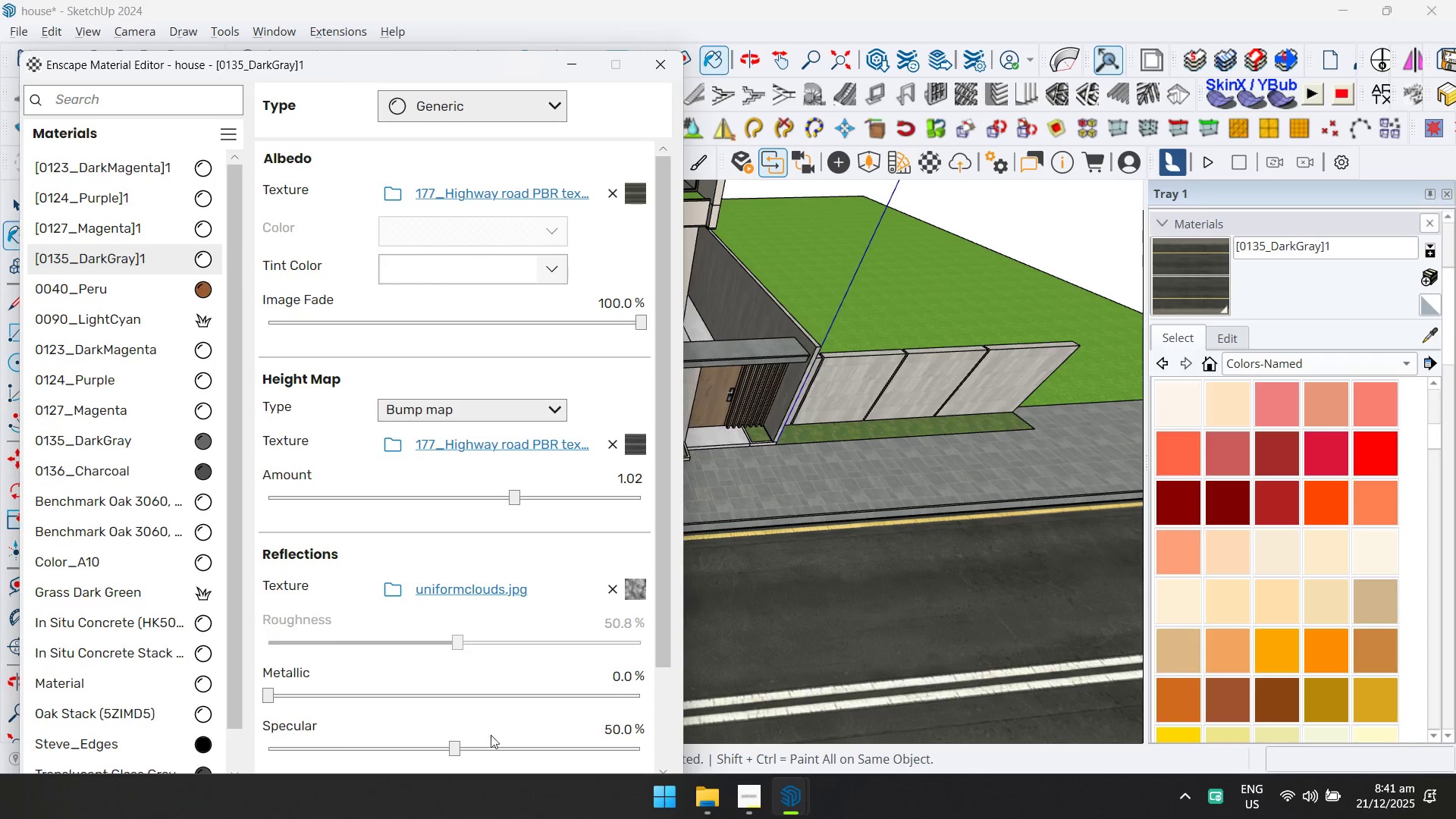 
double_click([541, 748])
 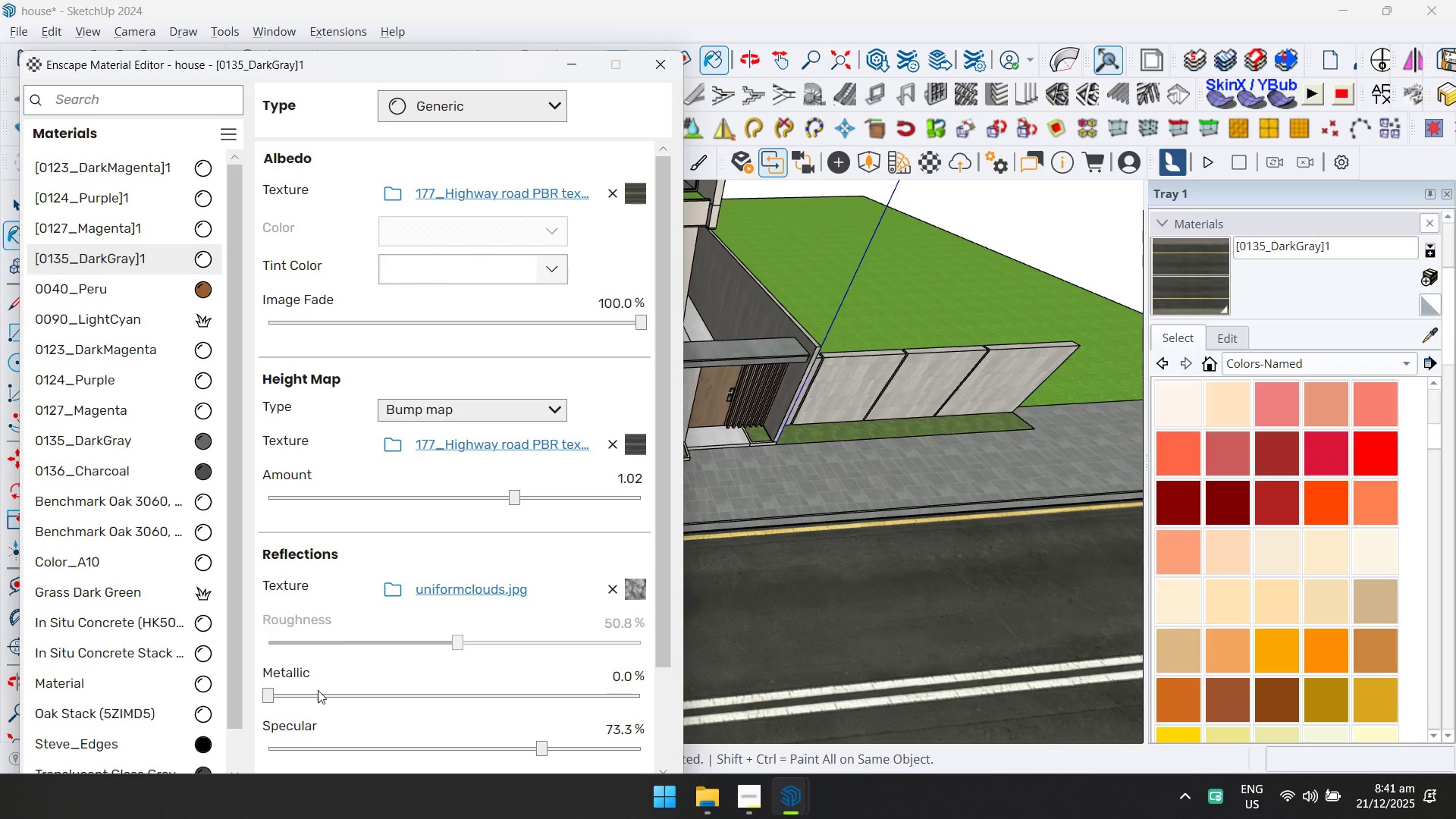 
left_click([299, 689])
 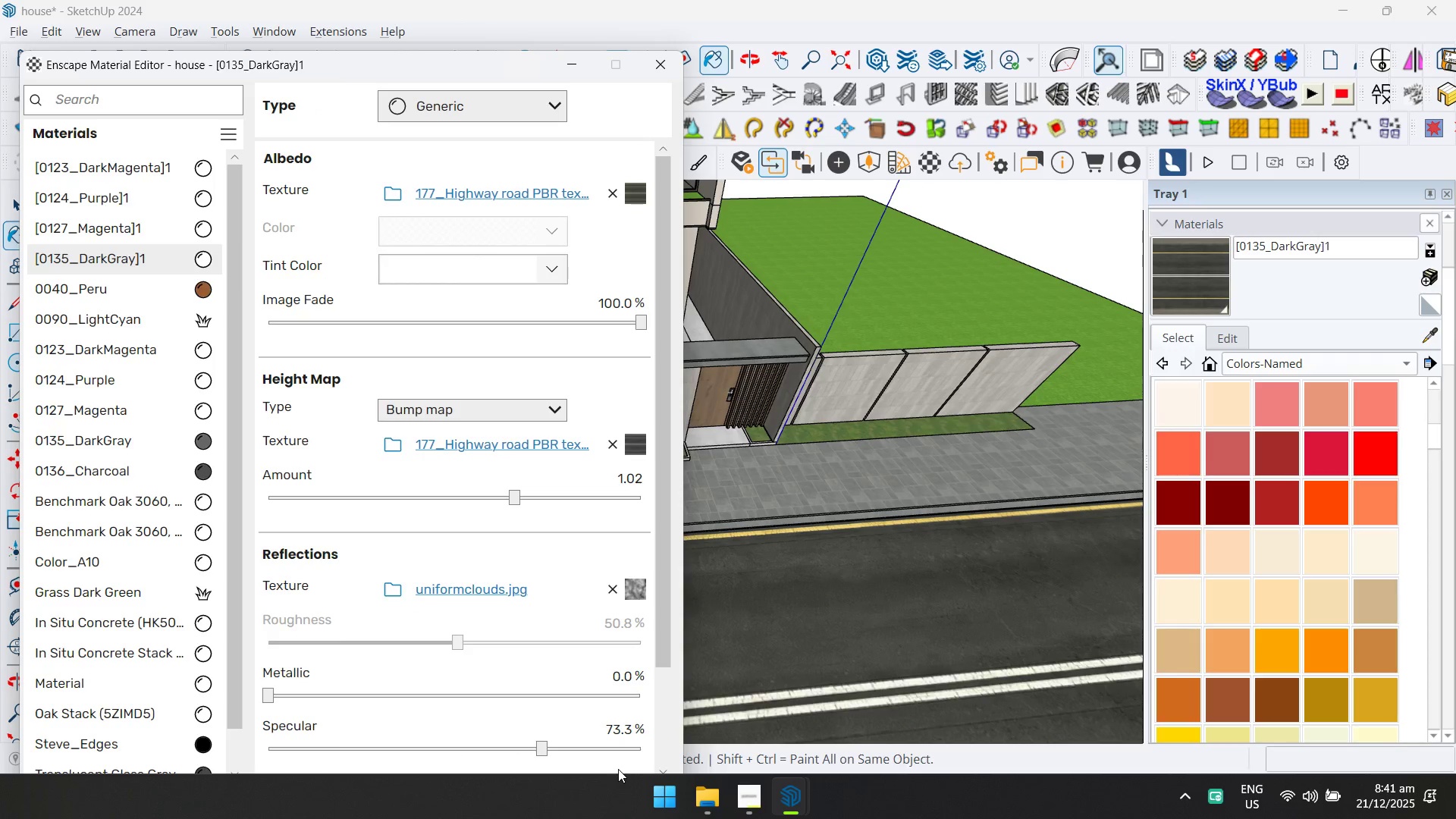 
left_click([583, 748])
 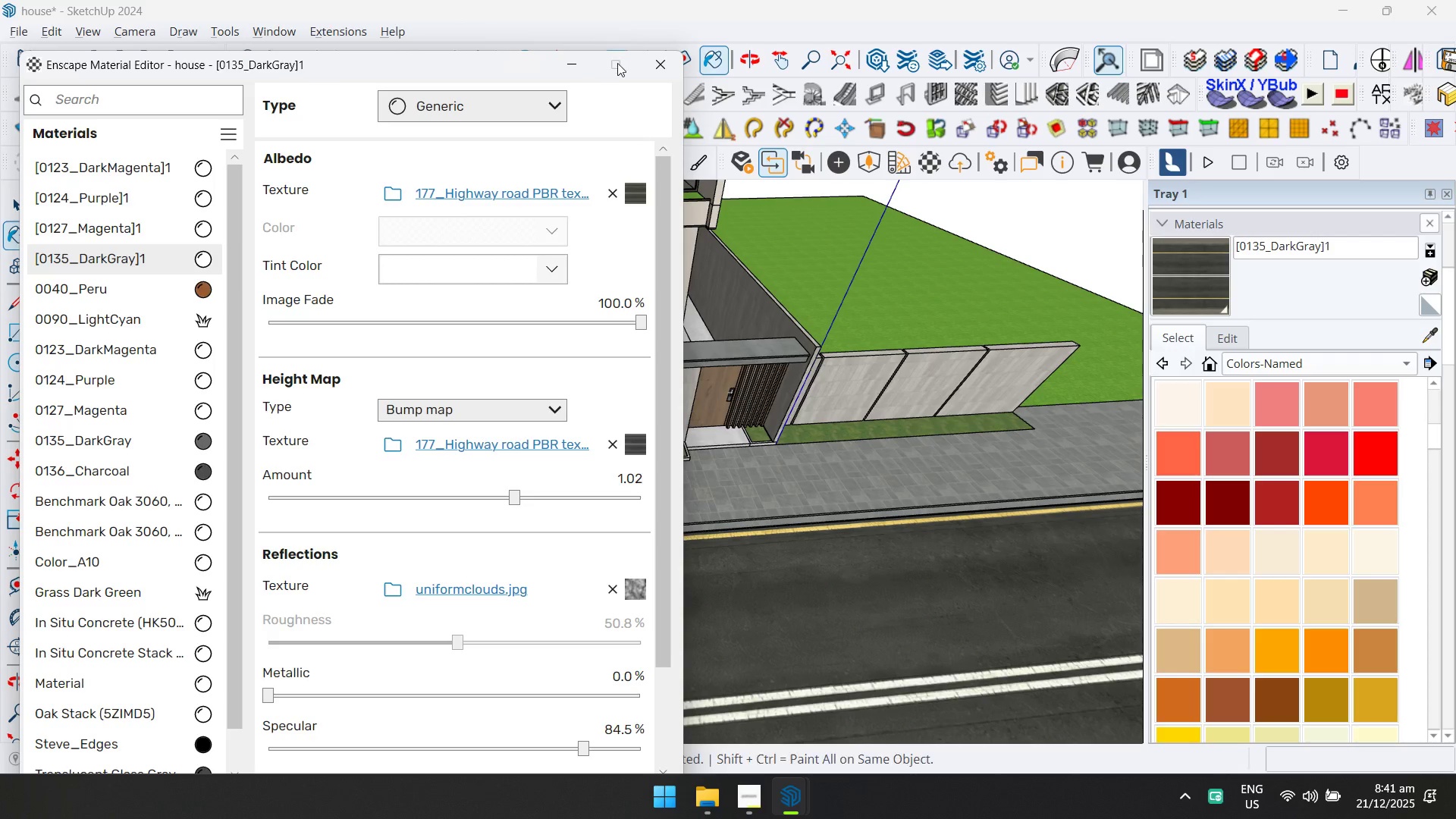 
left_click([576, 66])
 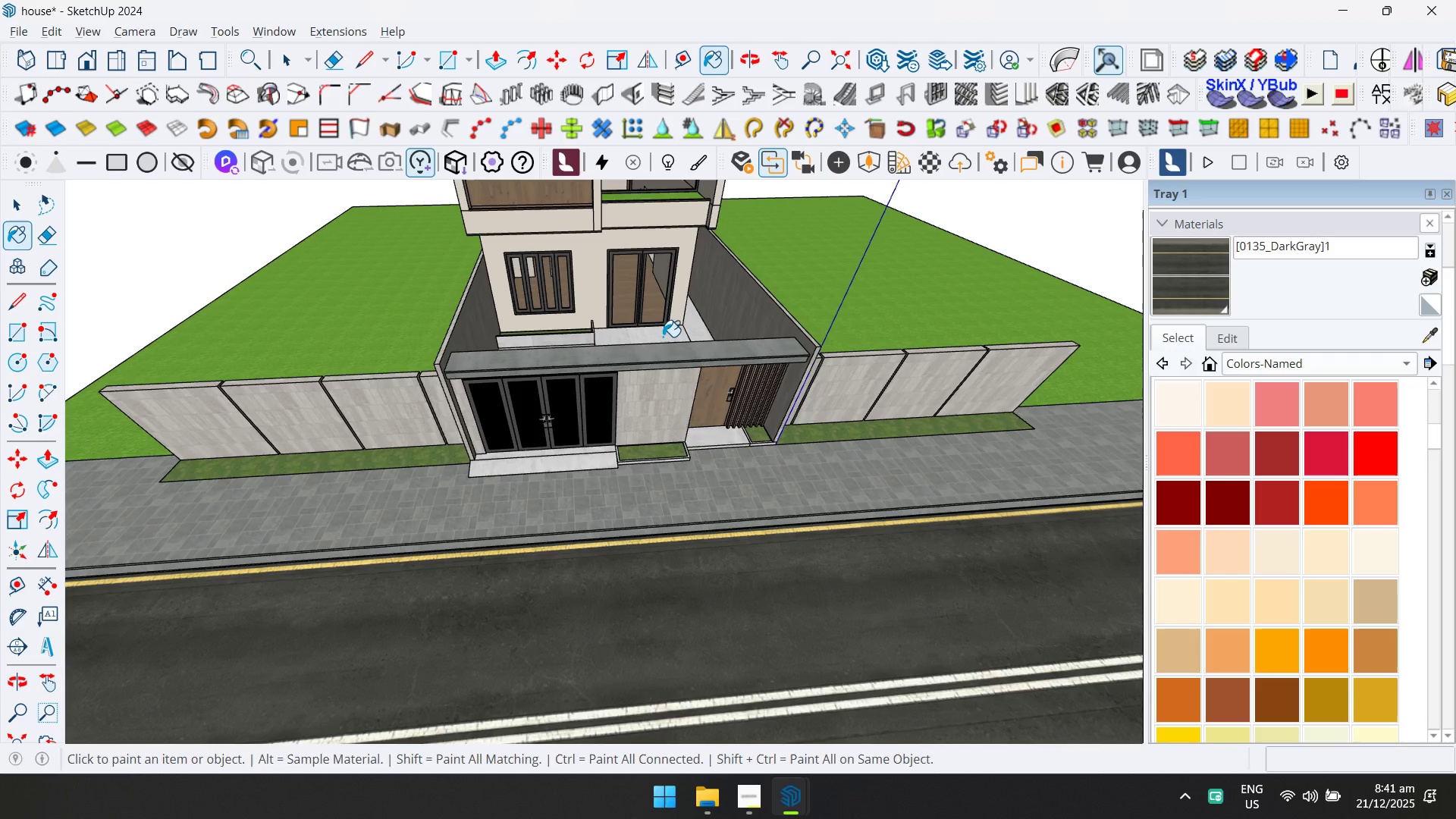 
key(Space)
 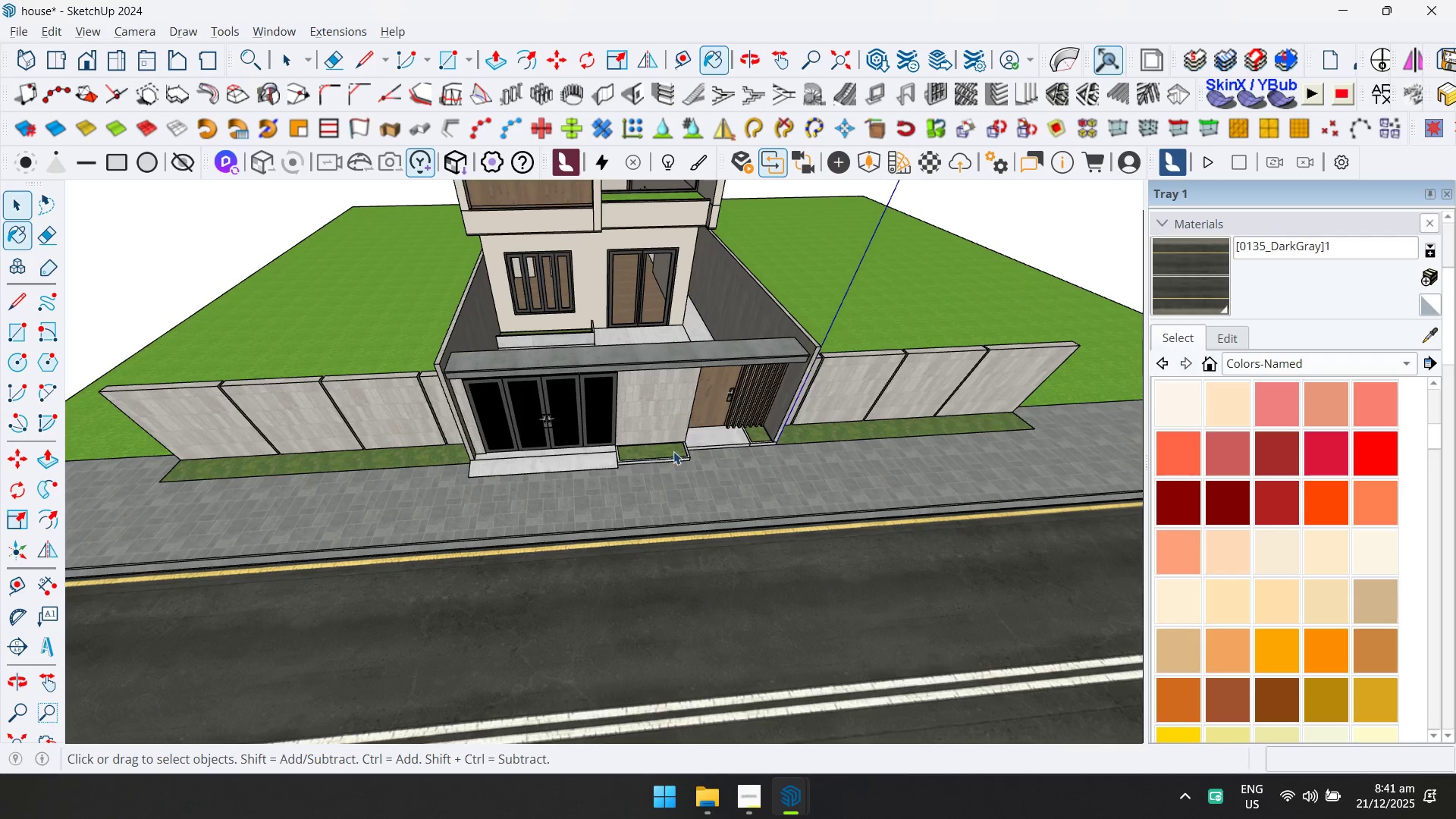 
key(Escape)
 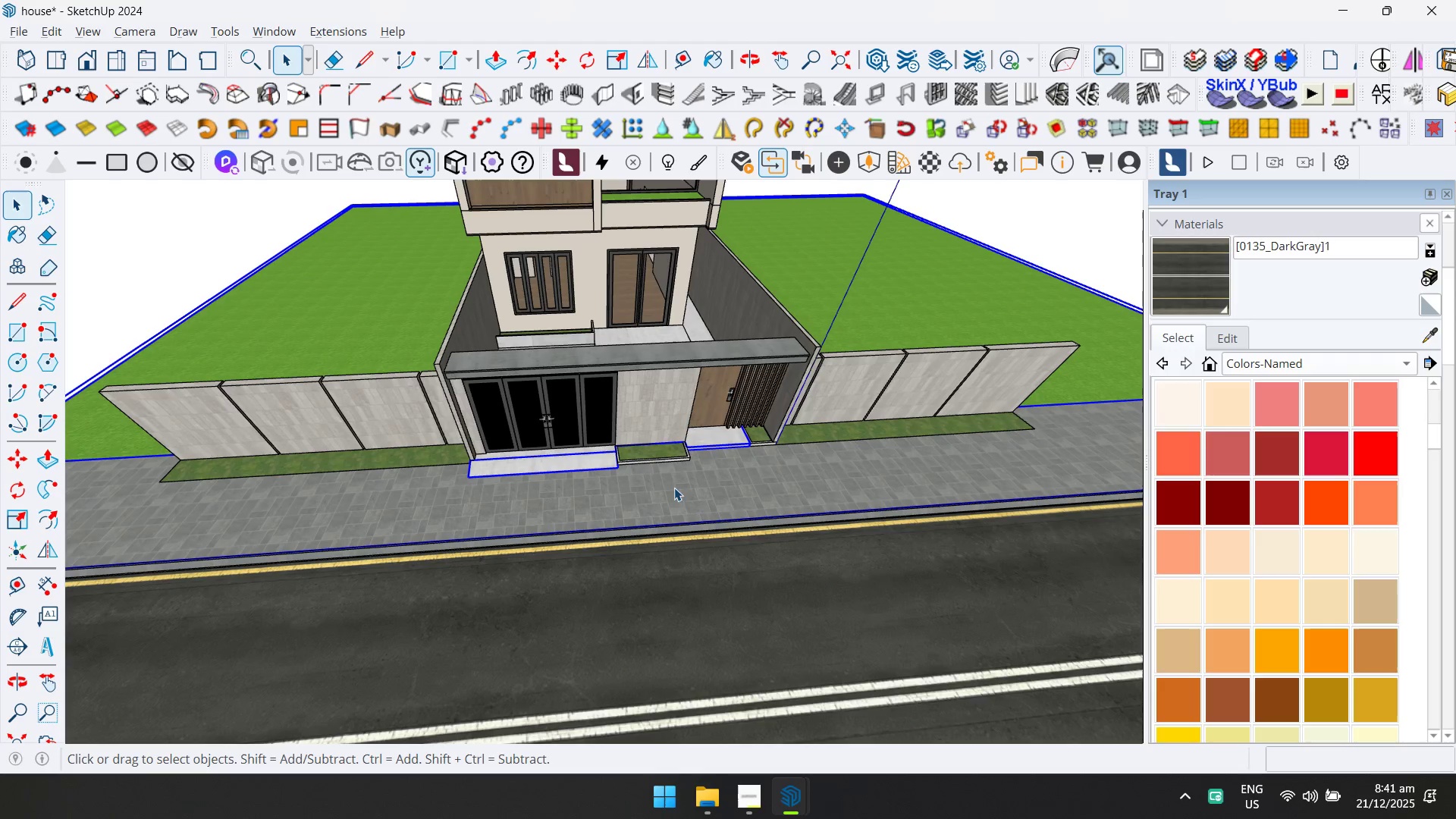 
double_click([684, 494])
 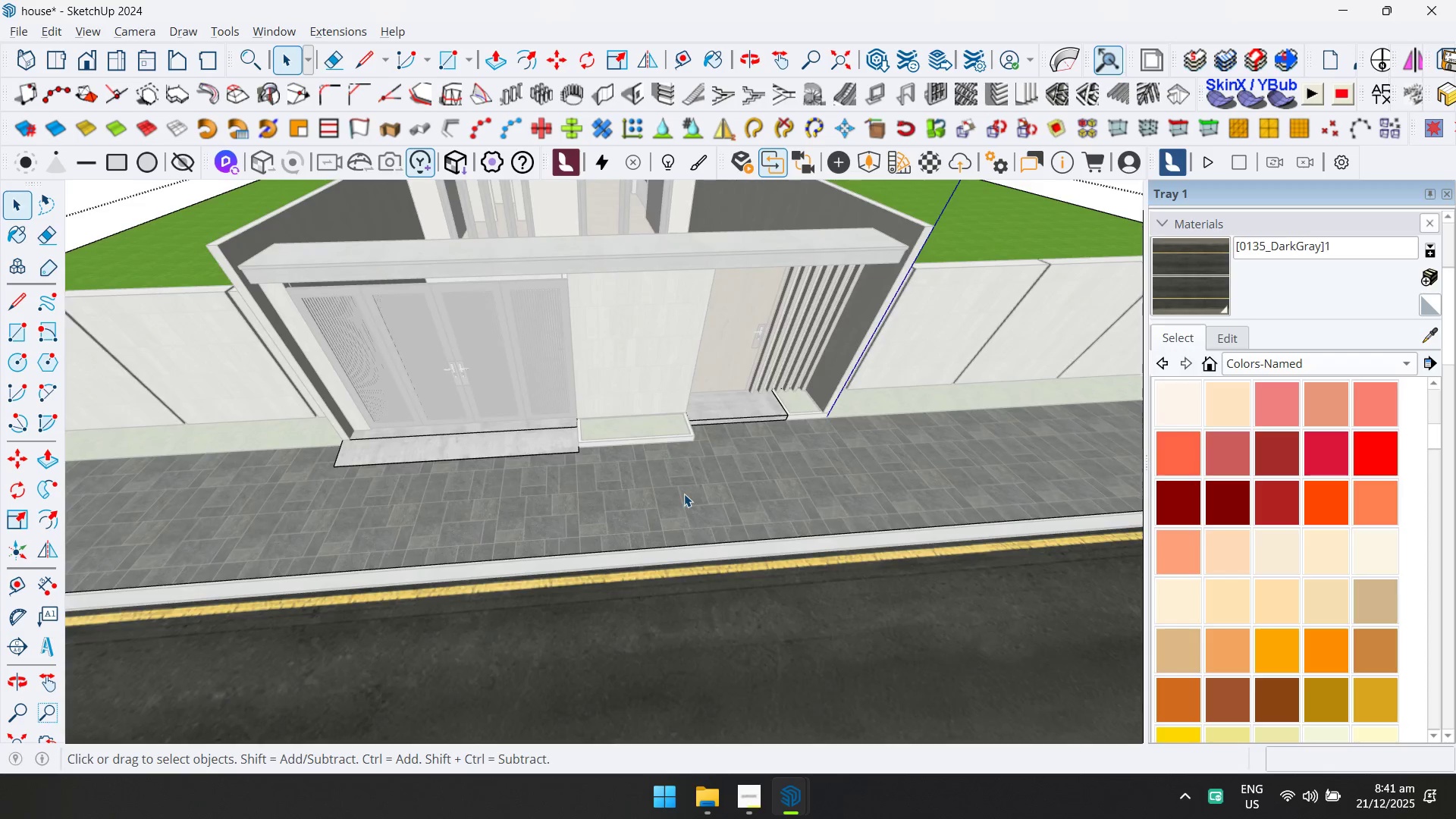 
scroll: coordinate [684, 494], scroll_direction: up, amount: 5.0
 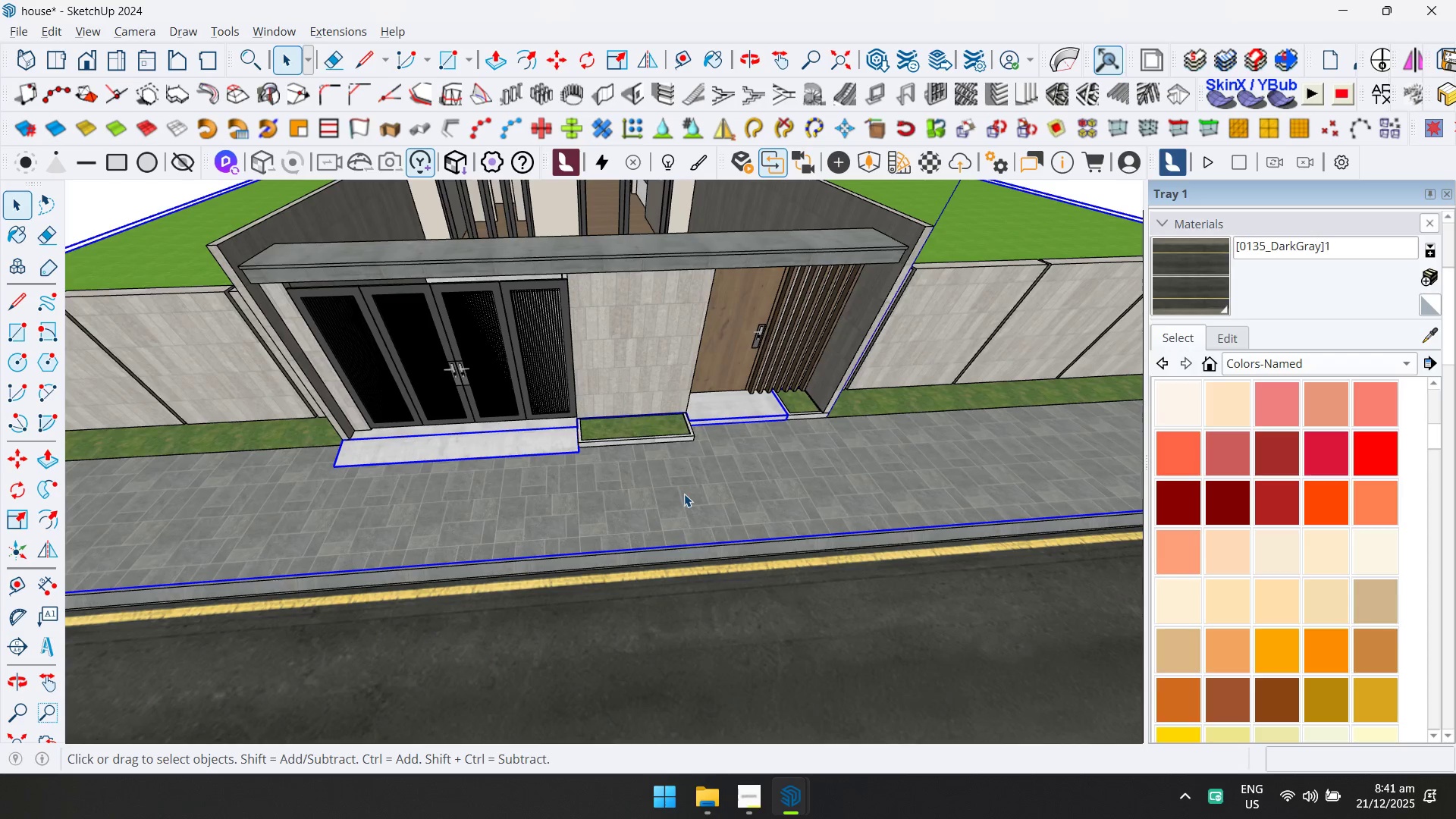 
left_click([684, 493])
 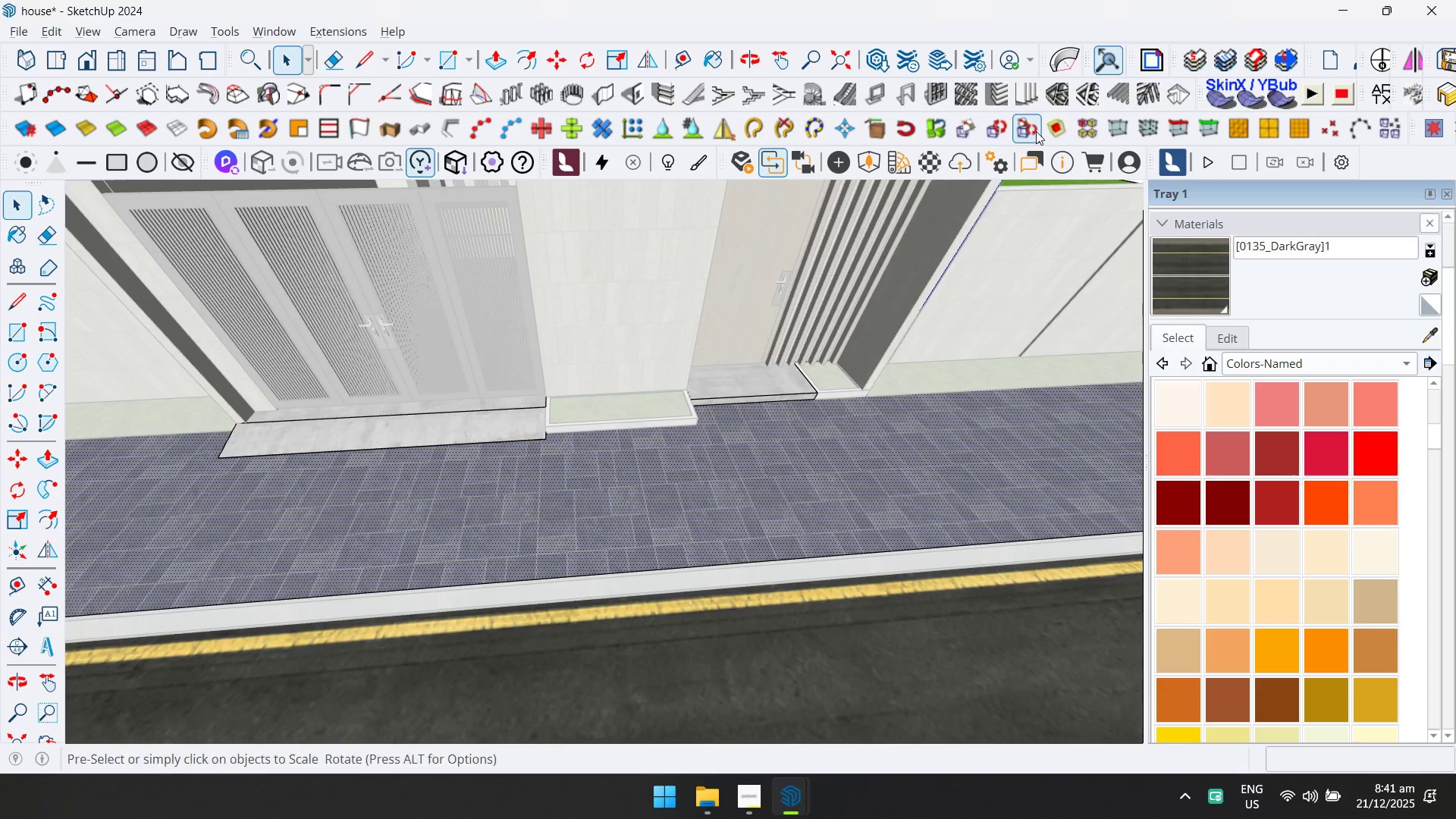 
scroll: coordinate [684, 494], scroll_direction: up, amount: 3.0
 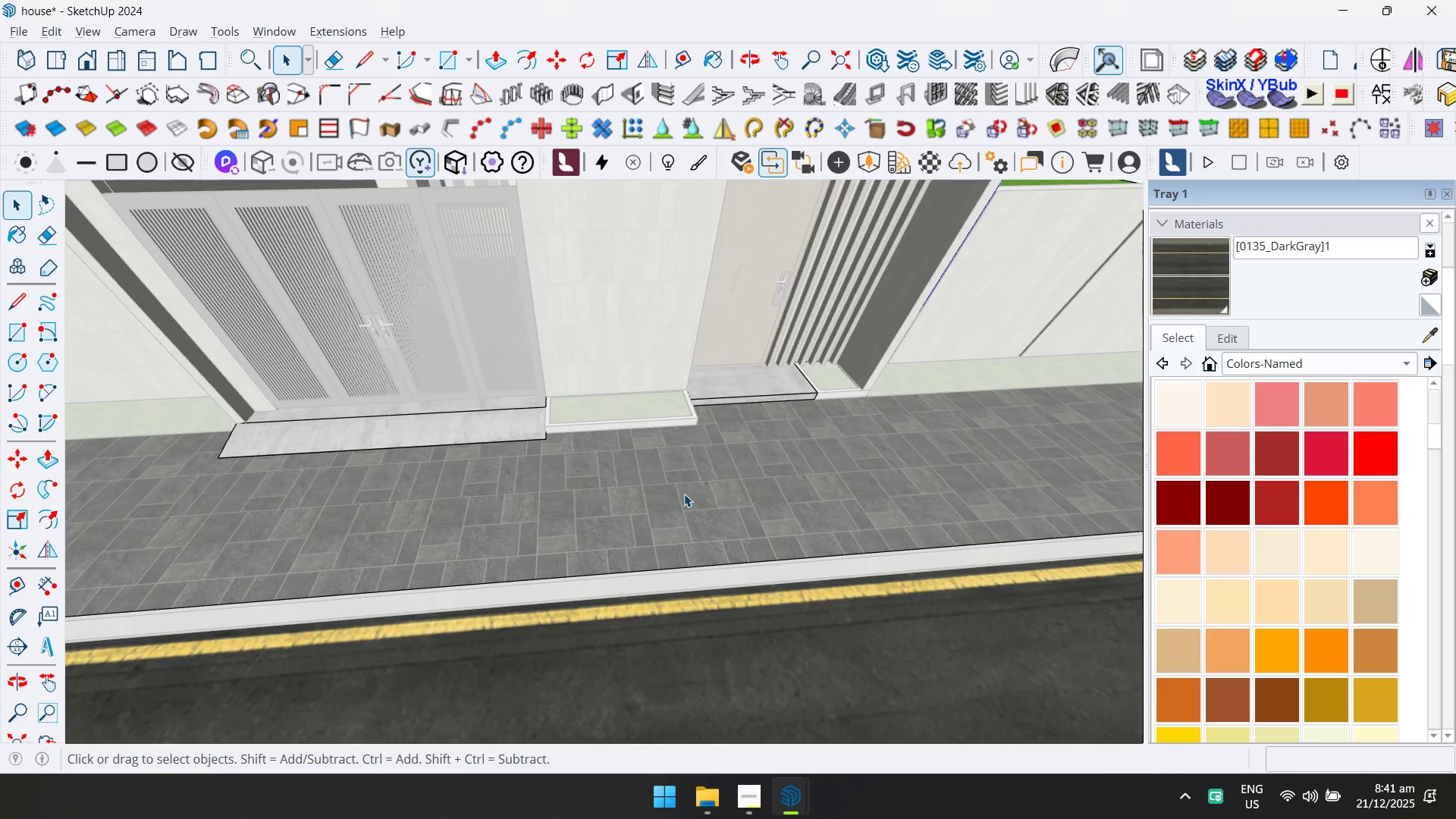 
key(Control+S)
 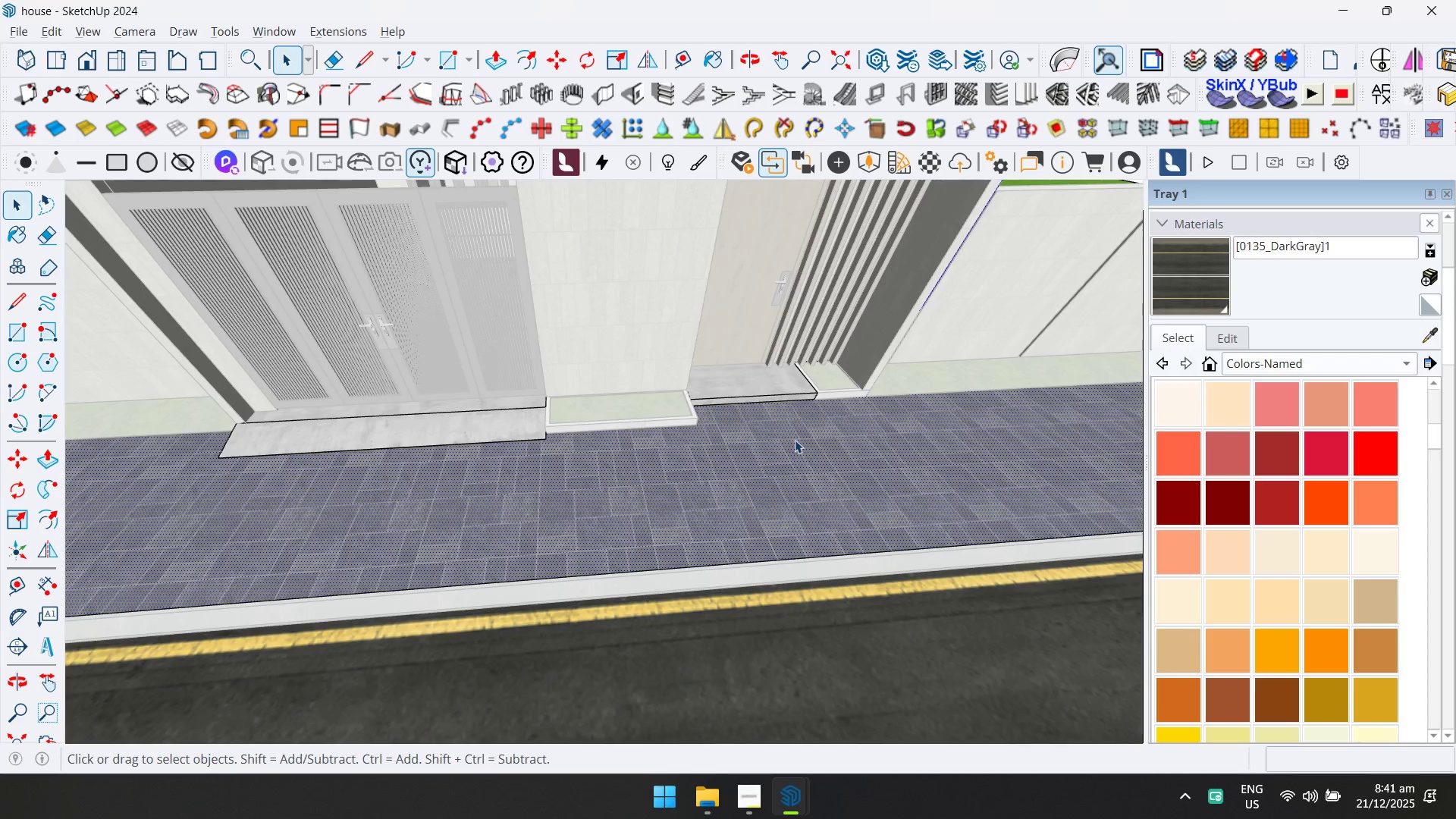 
key(Escape)
 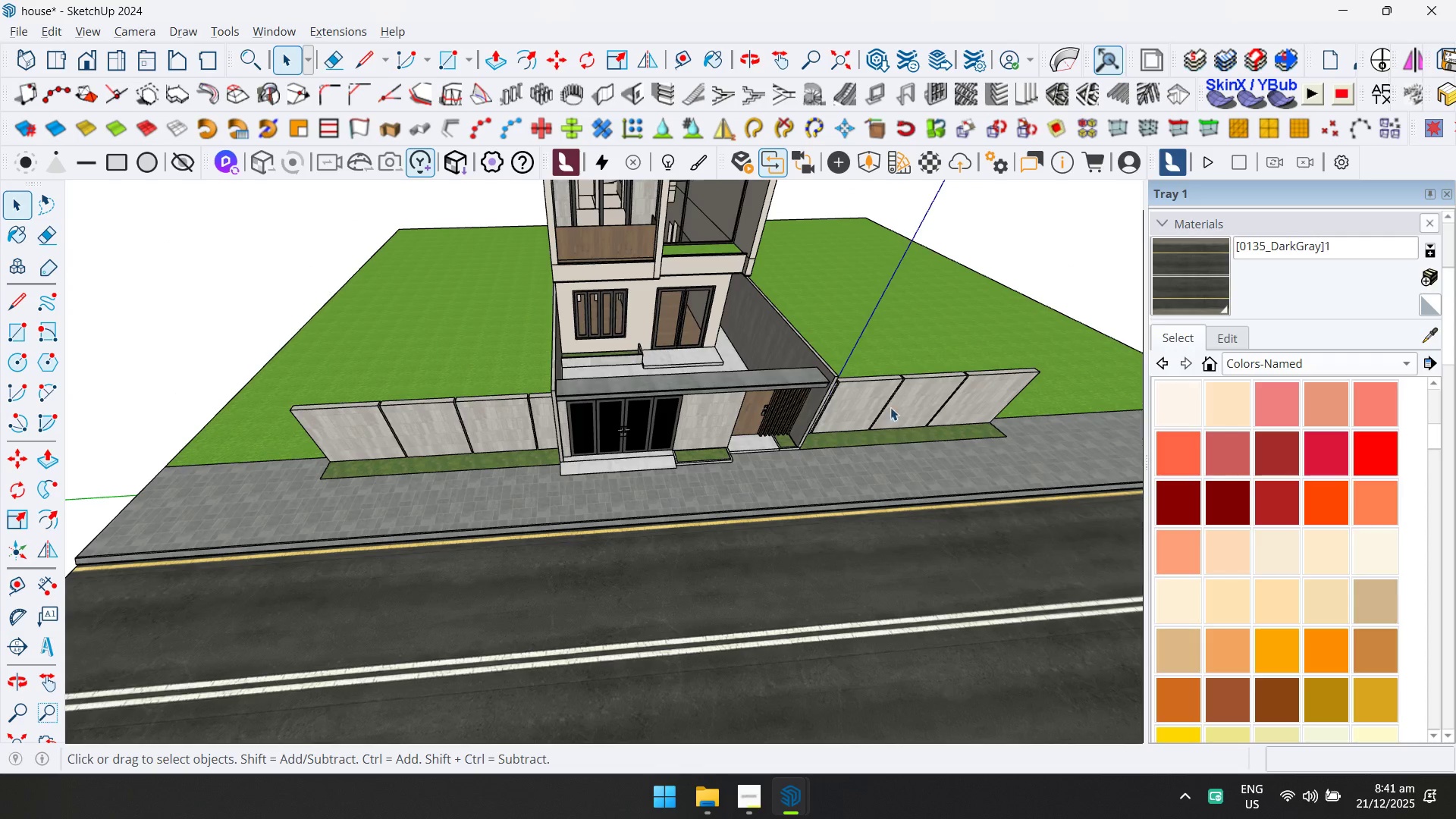 
scroll: coordinate [751, 483], scroll_direction: down, amount: 12.0
 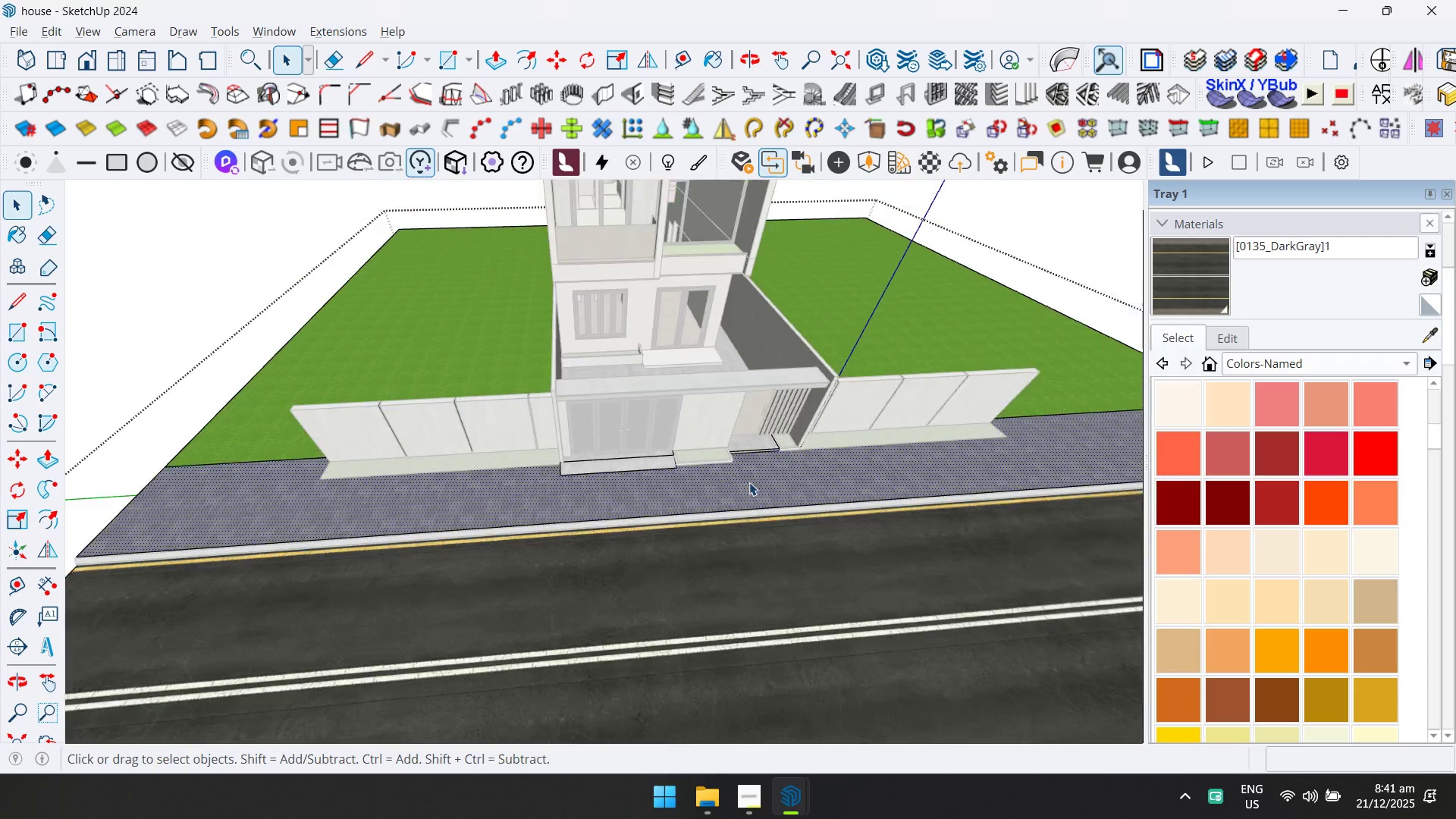 
scroll: coordinate [951, 313], scroll_direction: up, amount: 4.0
 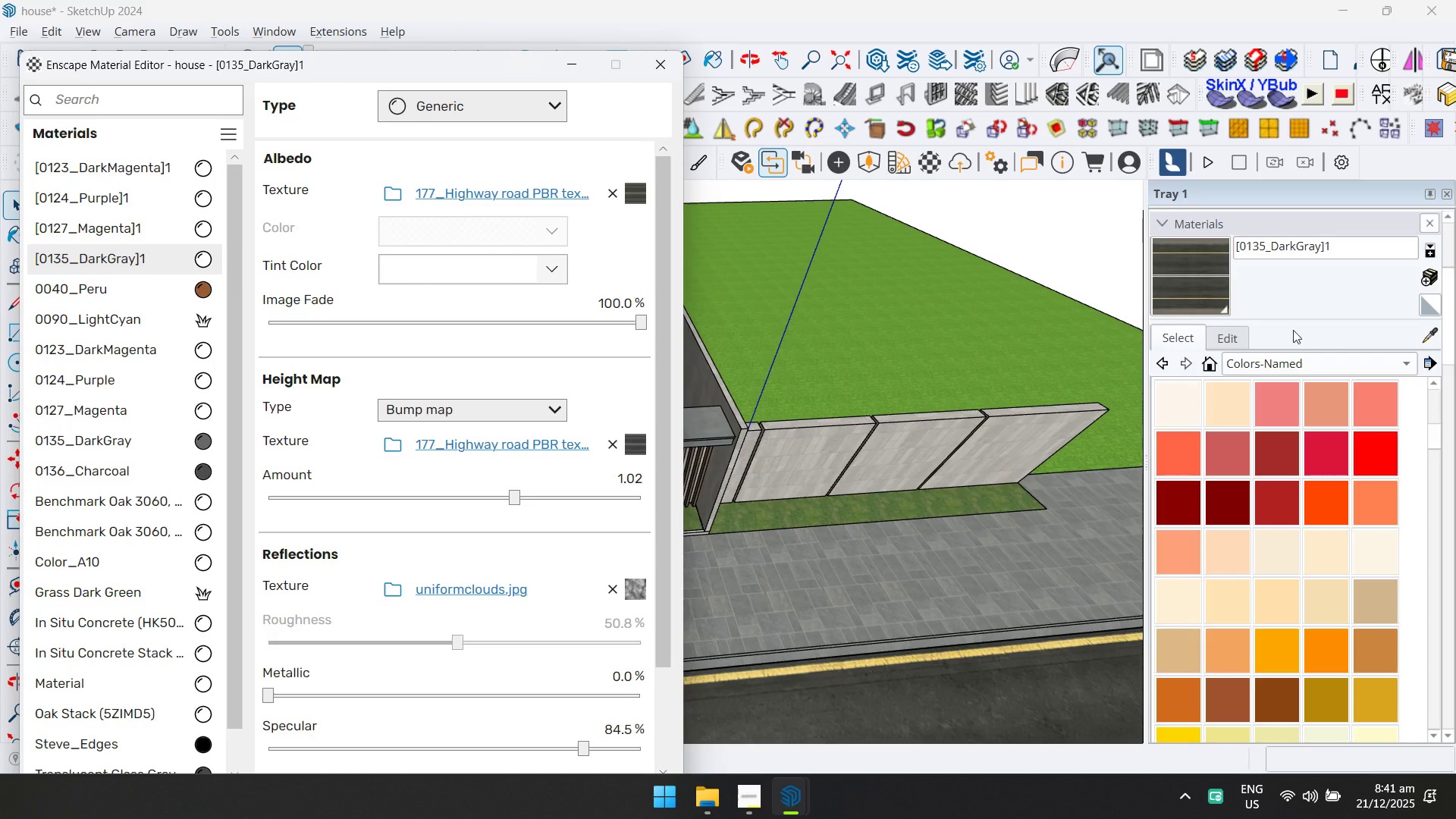 
left_click([1429, 337])
 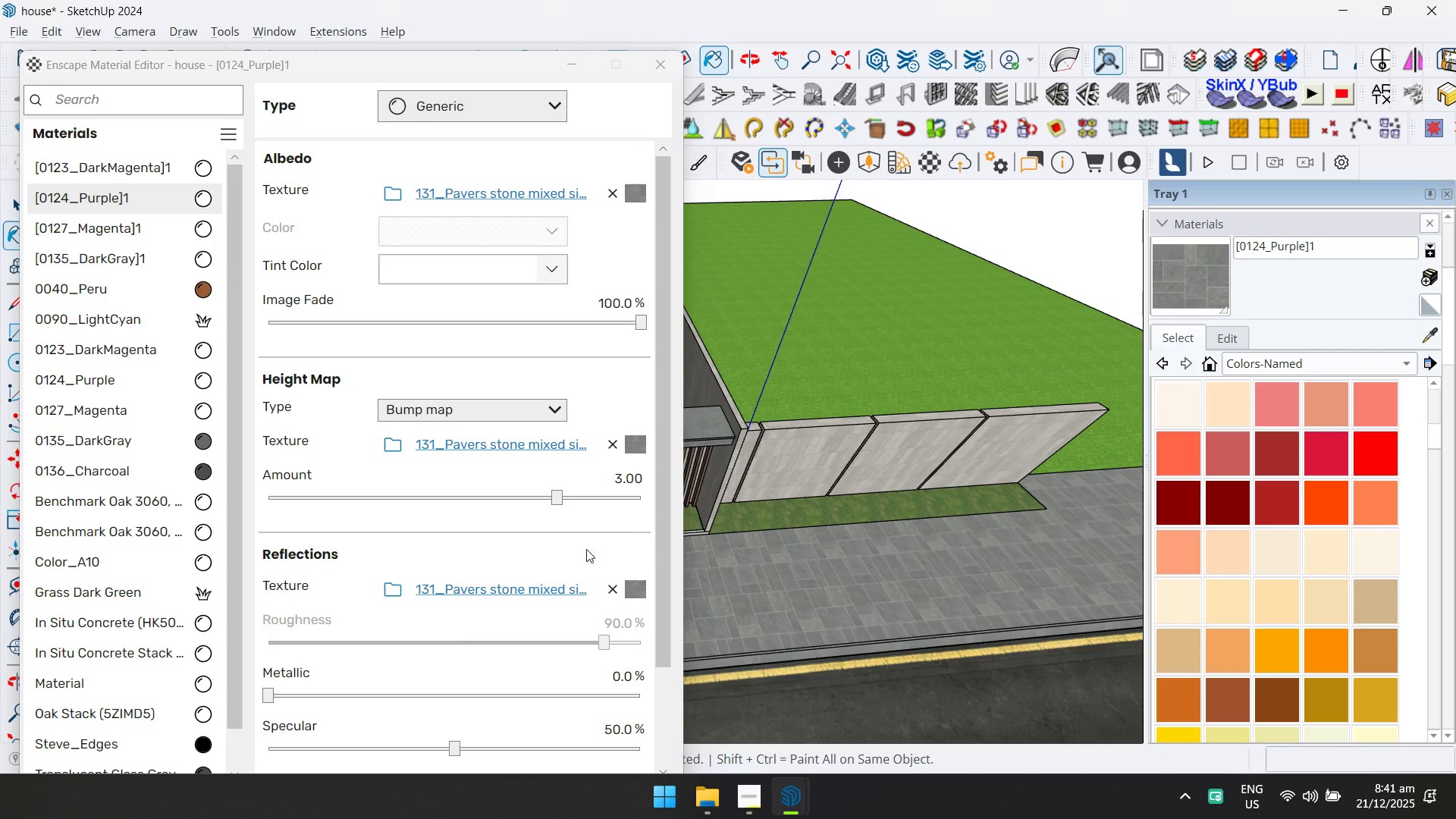 
left_click([525, 592])
 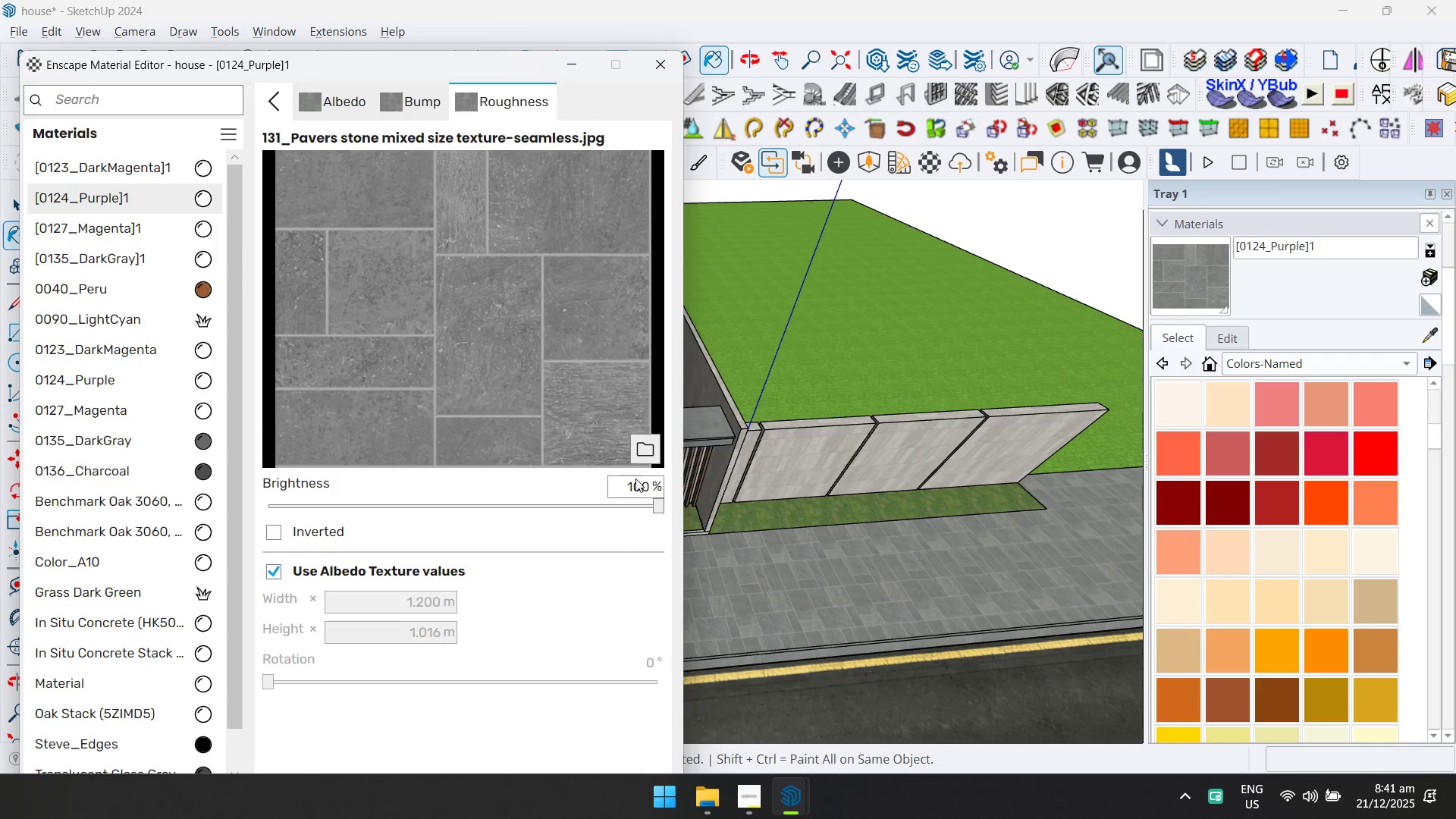 
left_click([647, 457])
 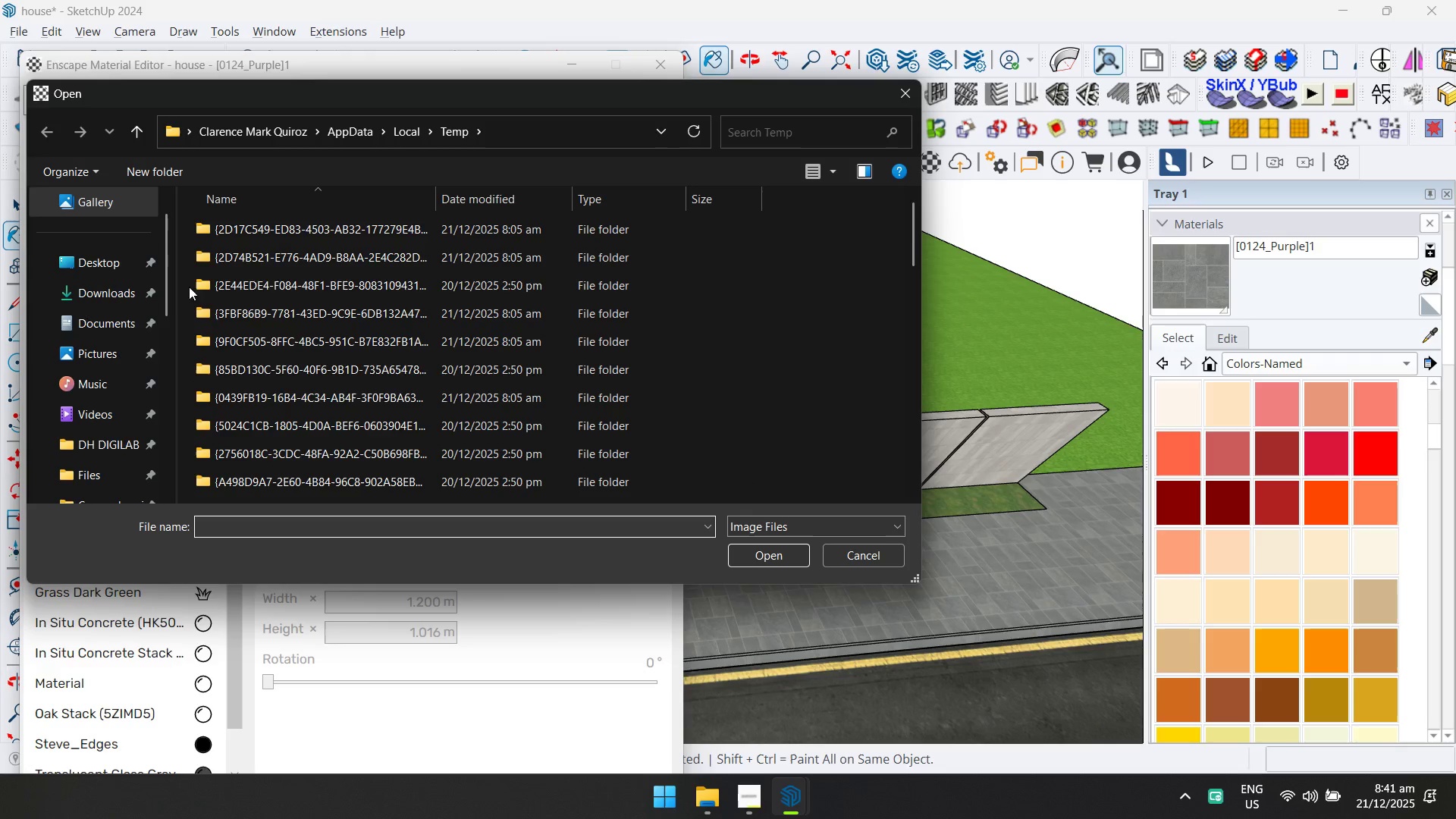 
scroll: coordinate [93, 384], scroll_direction: down, amount: 1.0
 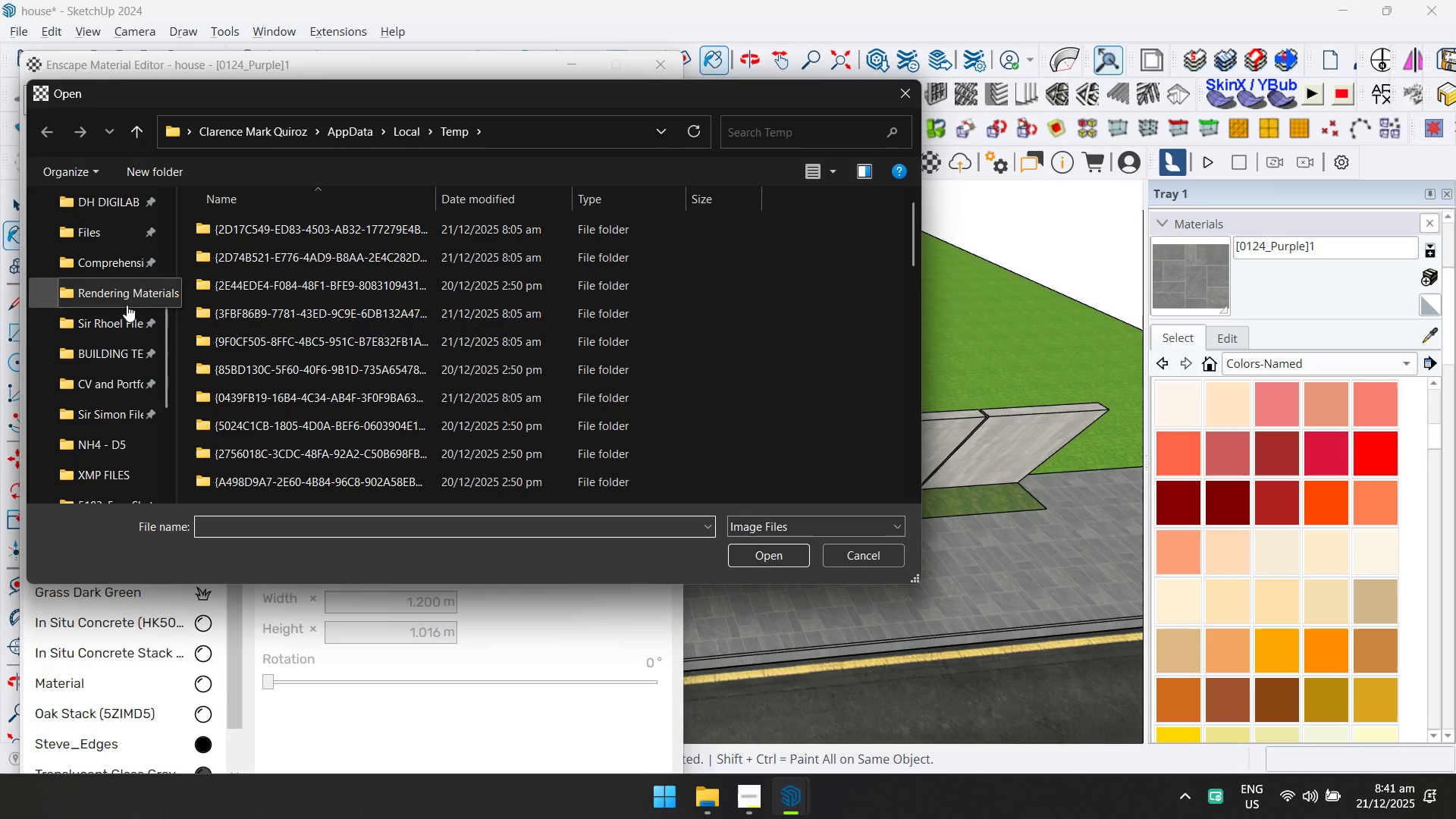 
left_click([125, 297])
 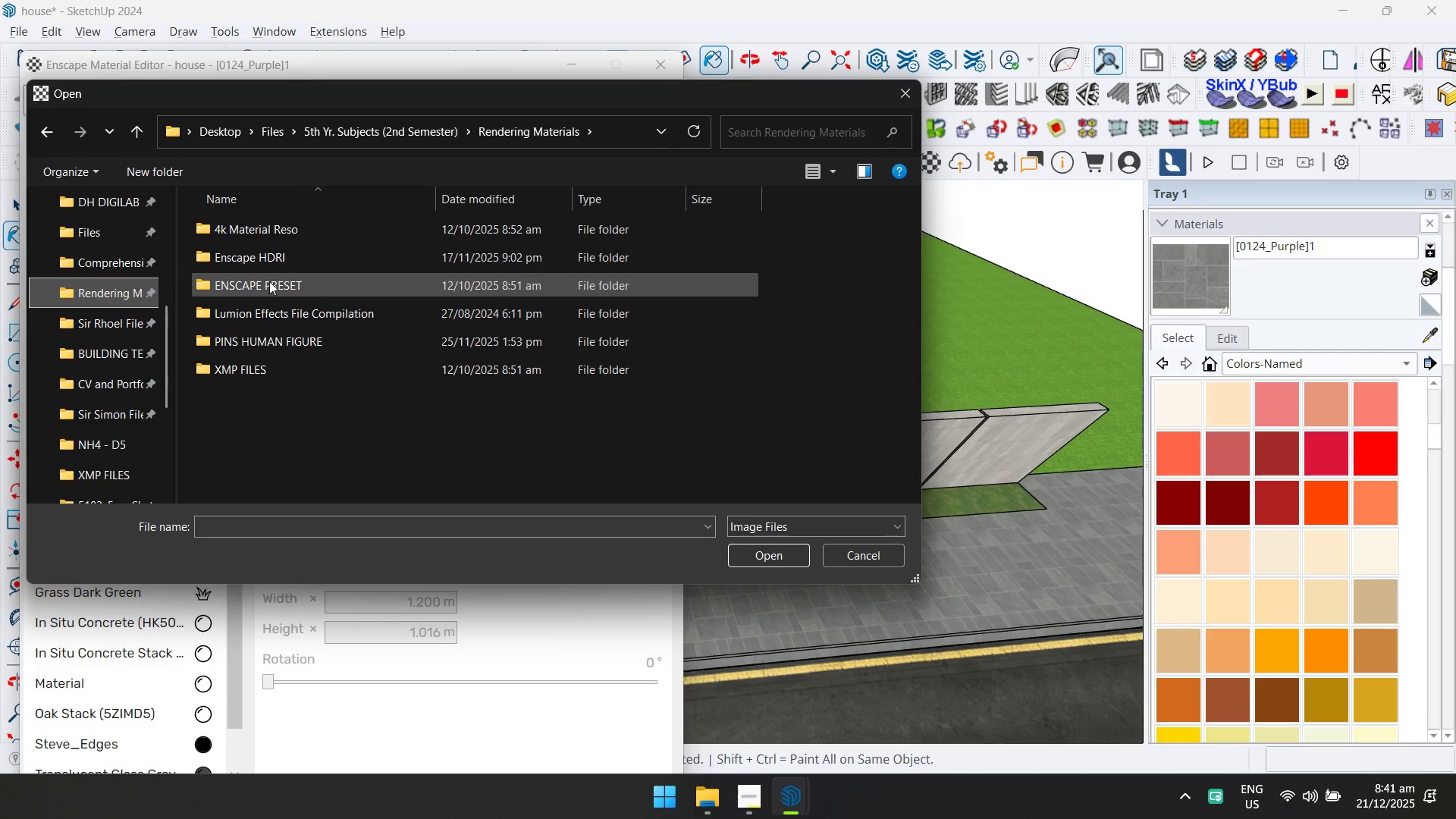 
double_click([273, 264])
 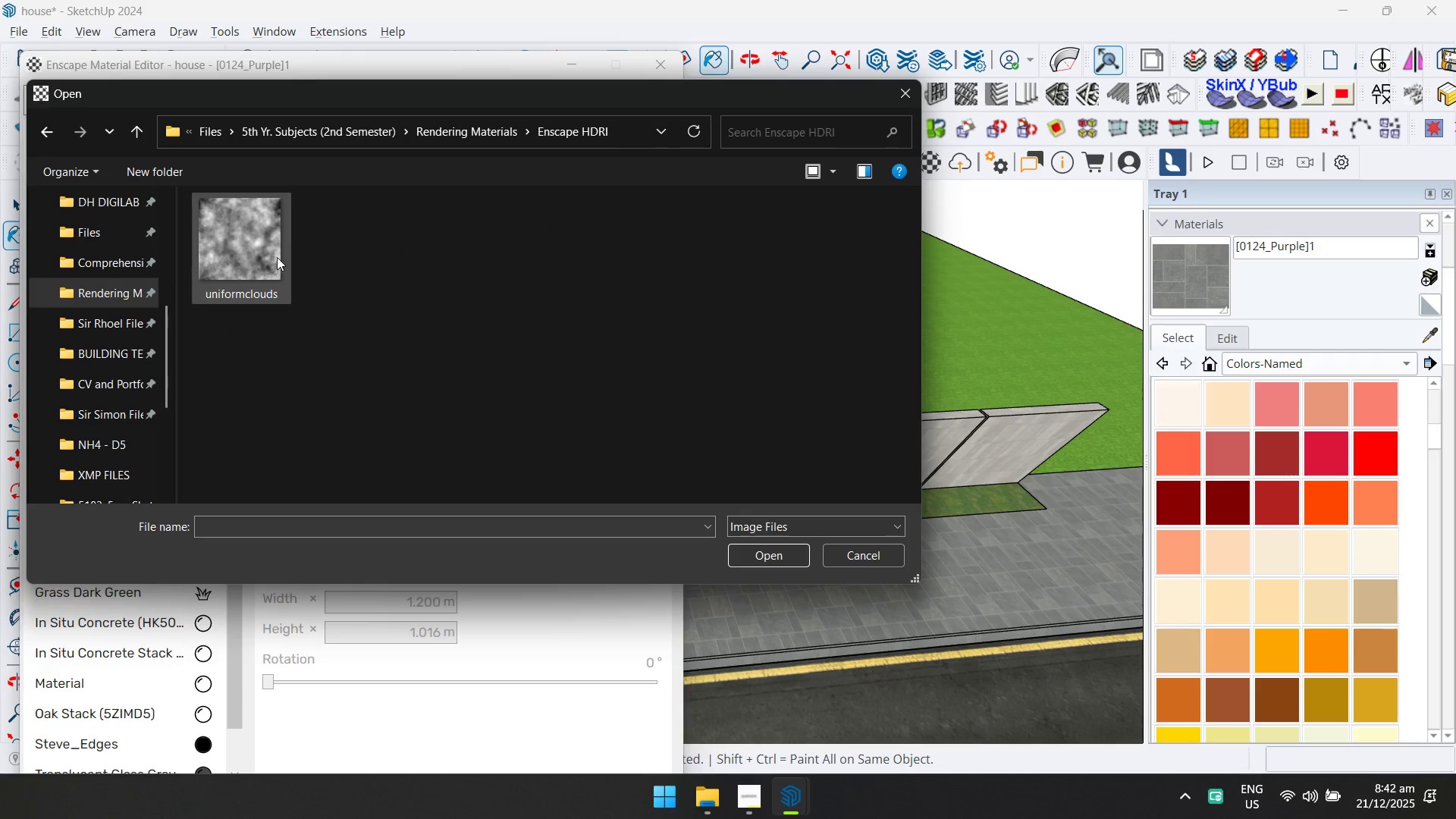 
triple_click([278, 253])
 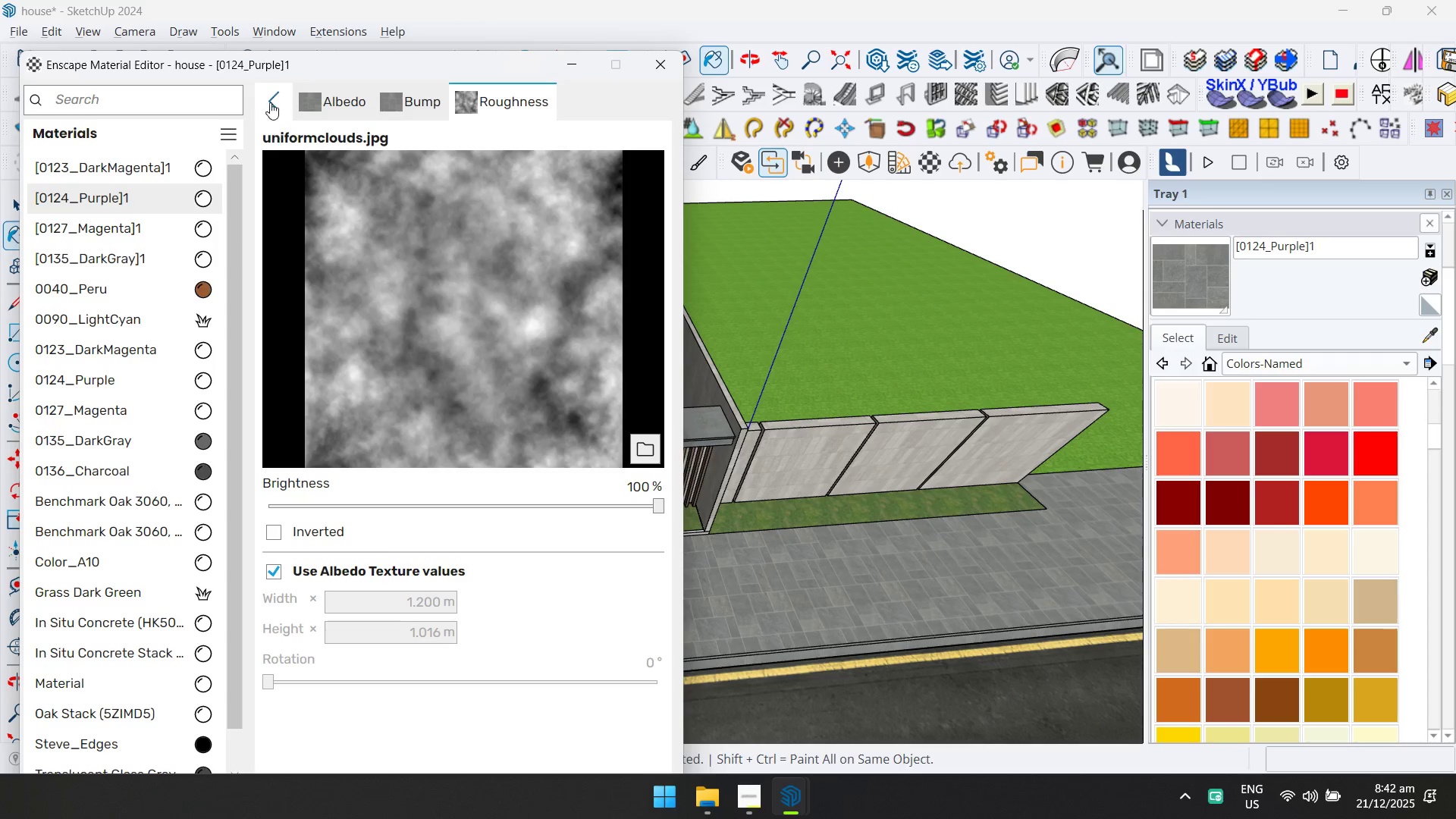 
left_click_drag(start_coordinate=[535, 755], to_coordinate=[542, 754])
 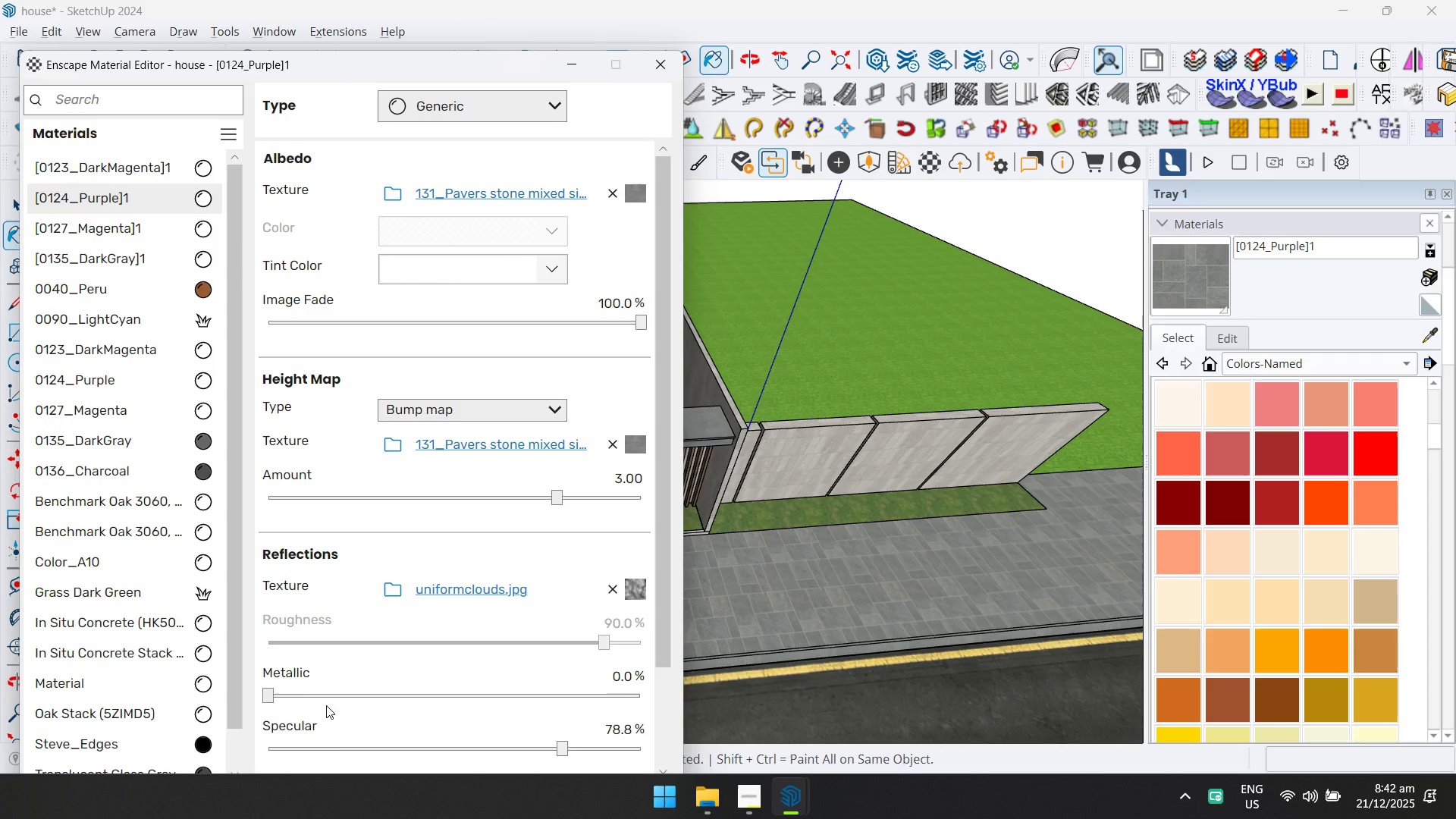 
left_click([292, 694])
 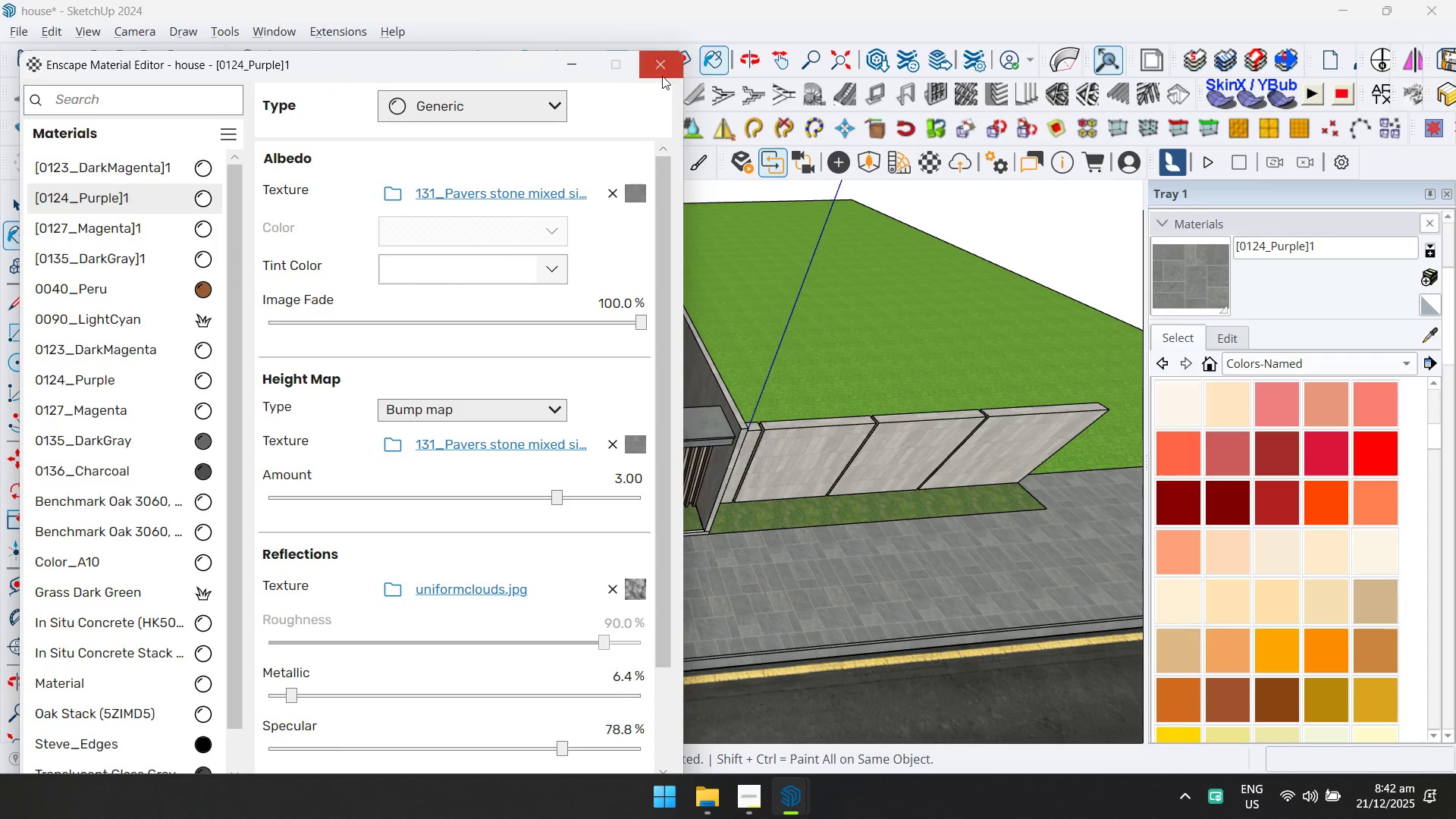 
key(Space)